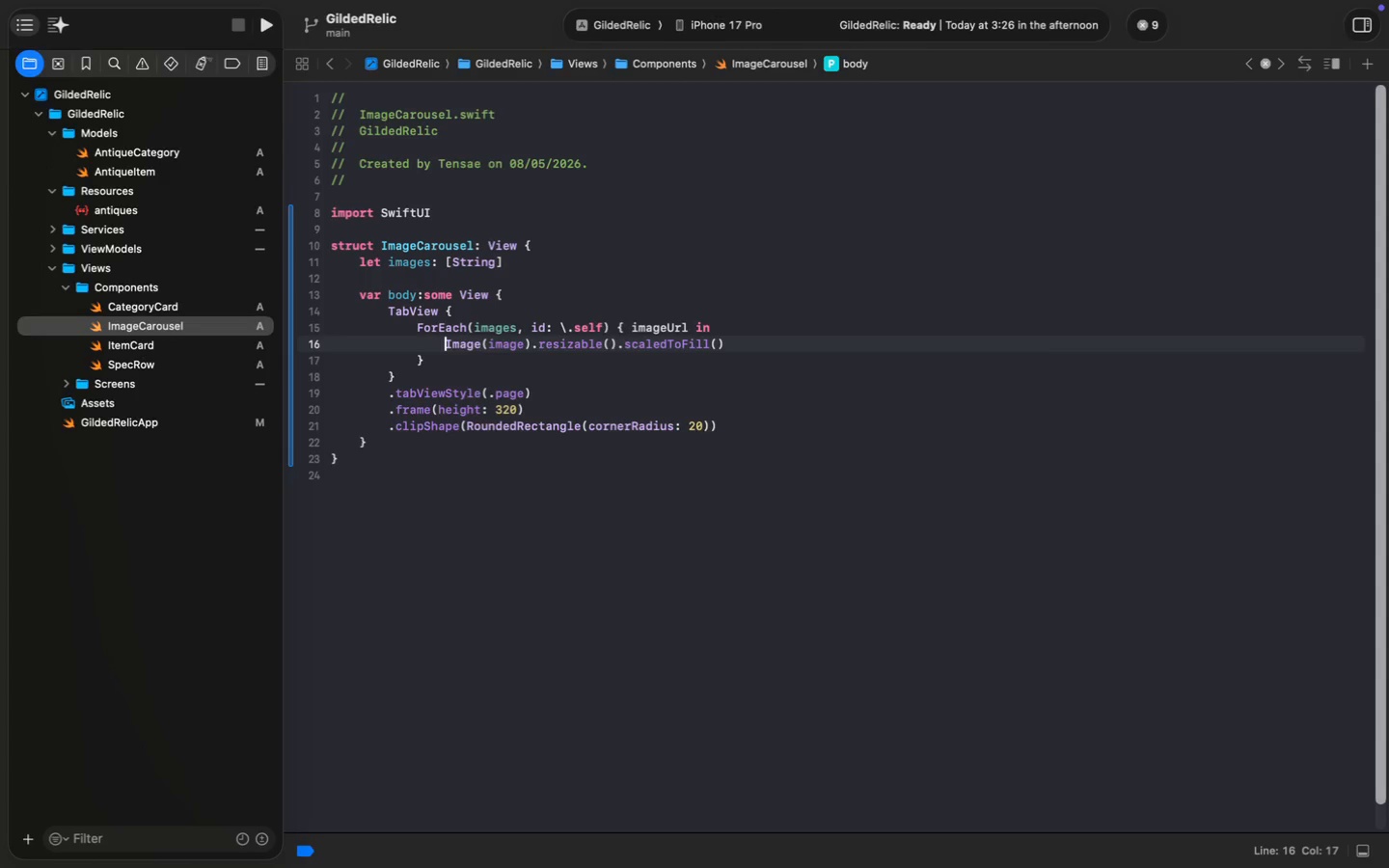 
key(Meta+Shift+ArrowRight)
 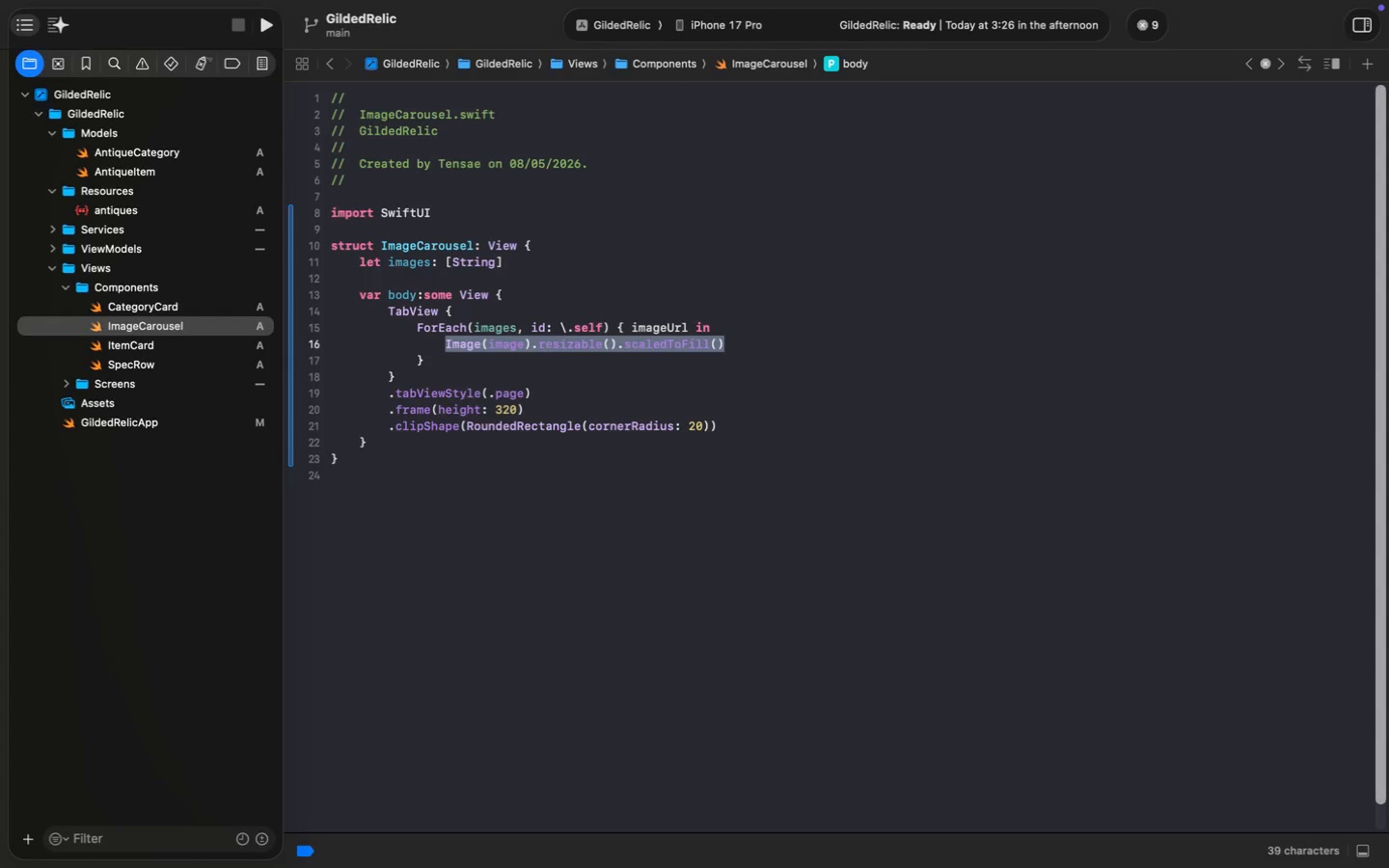 
type(Async)
 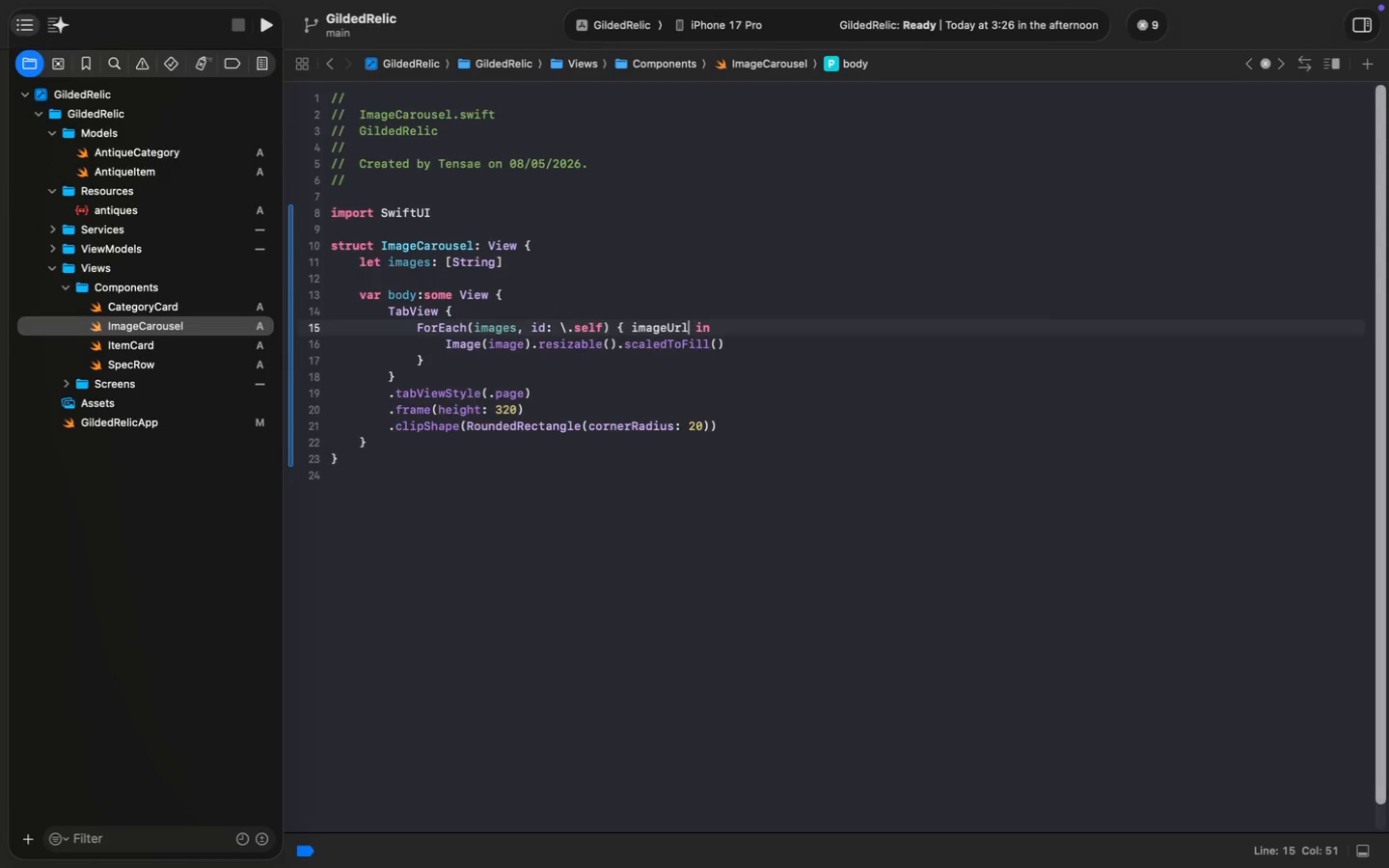 
key(Enter)
 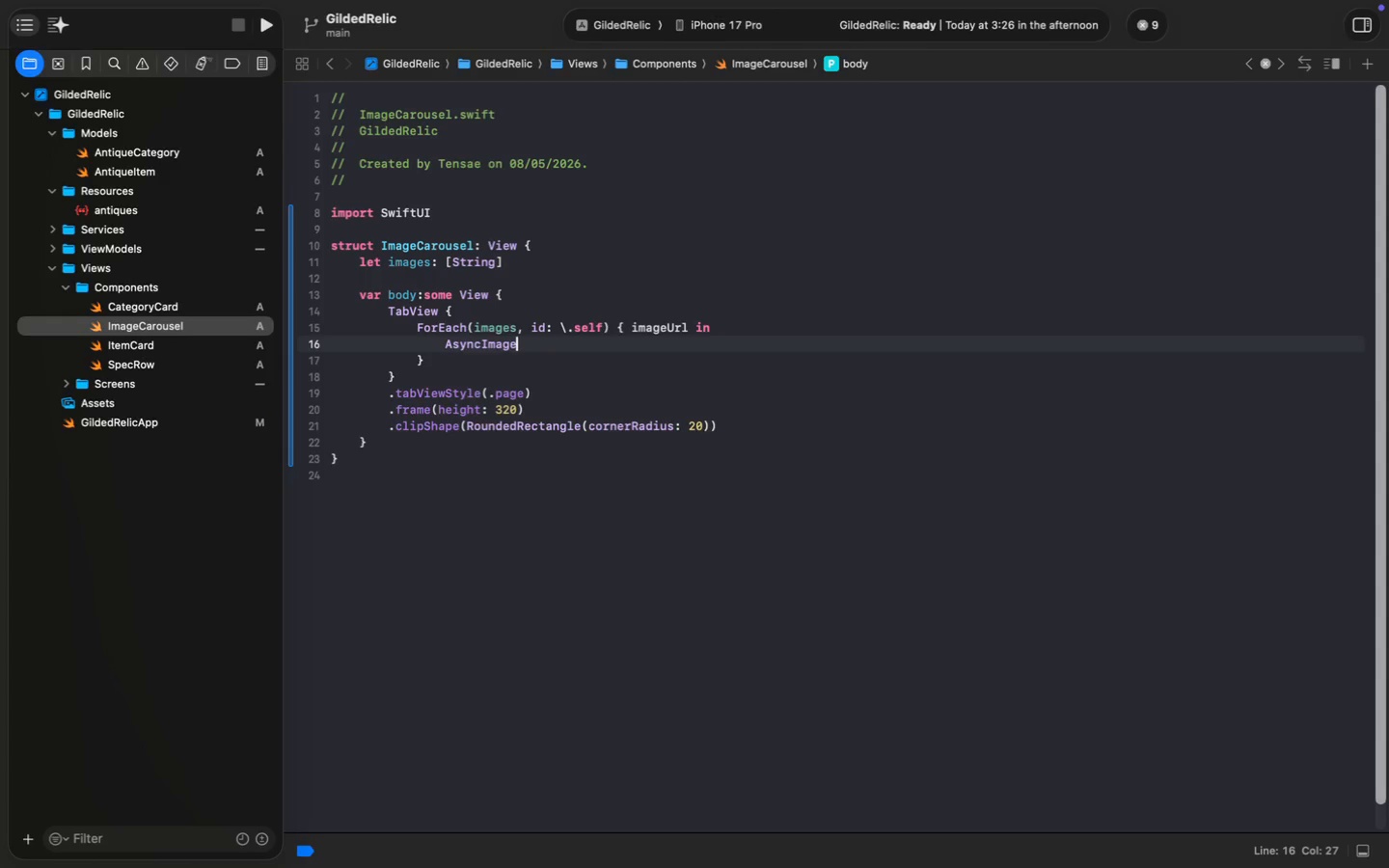 
type((r)
key(Backspace)
type(ur)
 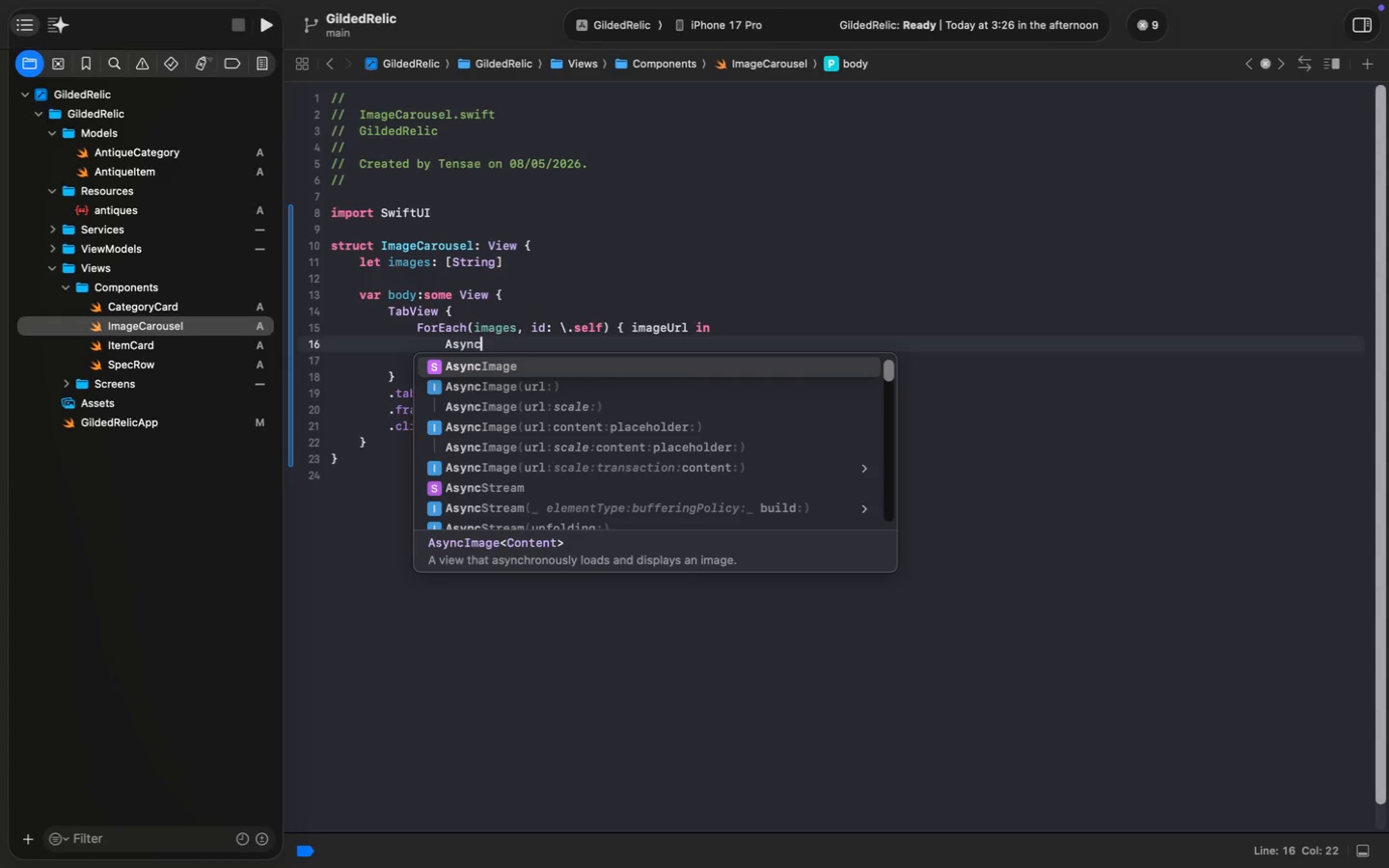 
key(Enter)
 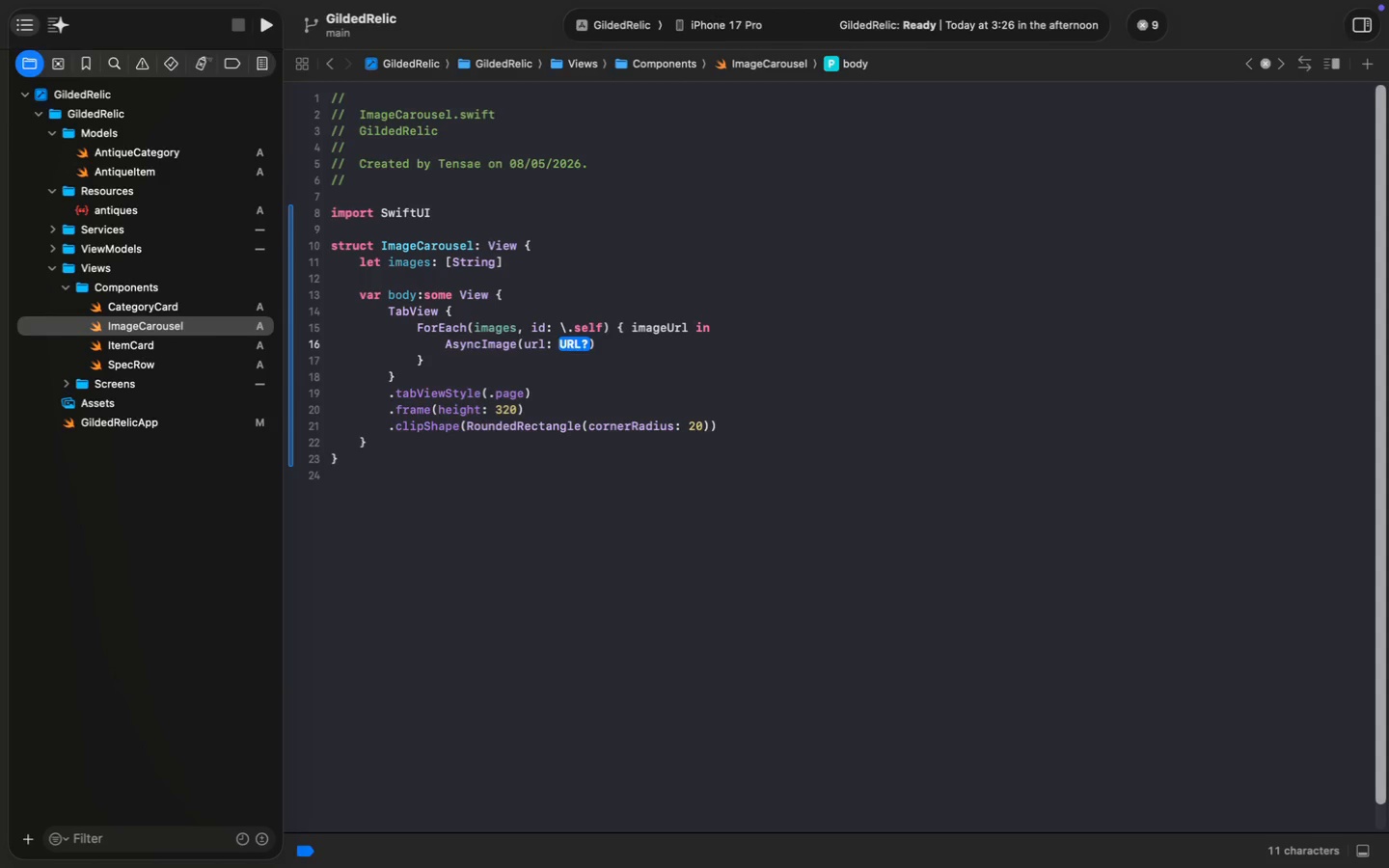 
type(URL(stri)
 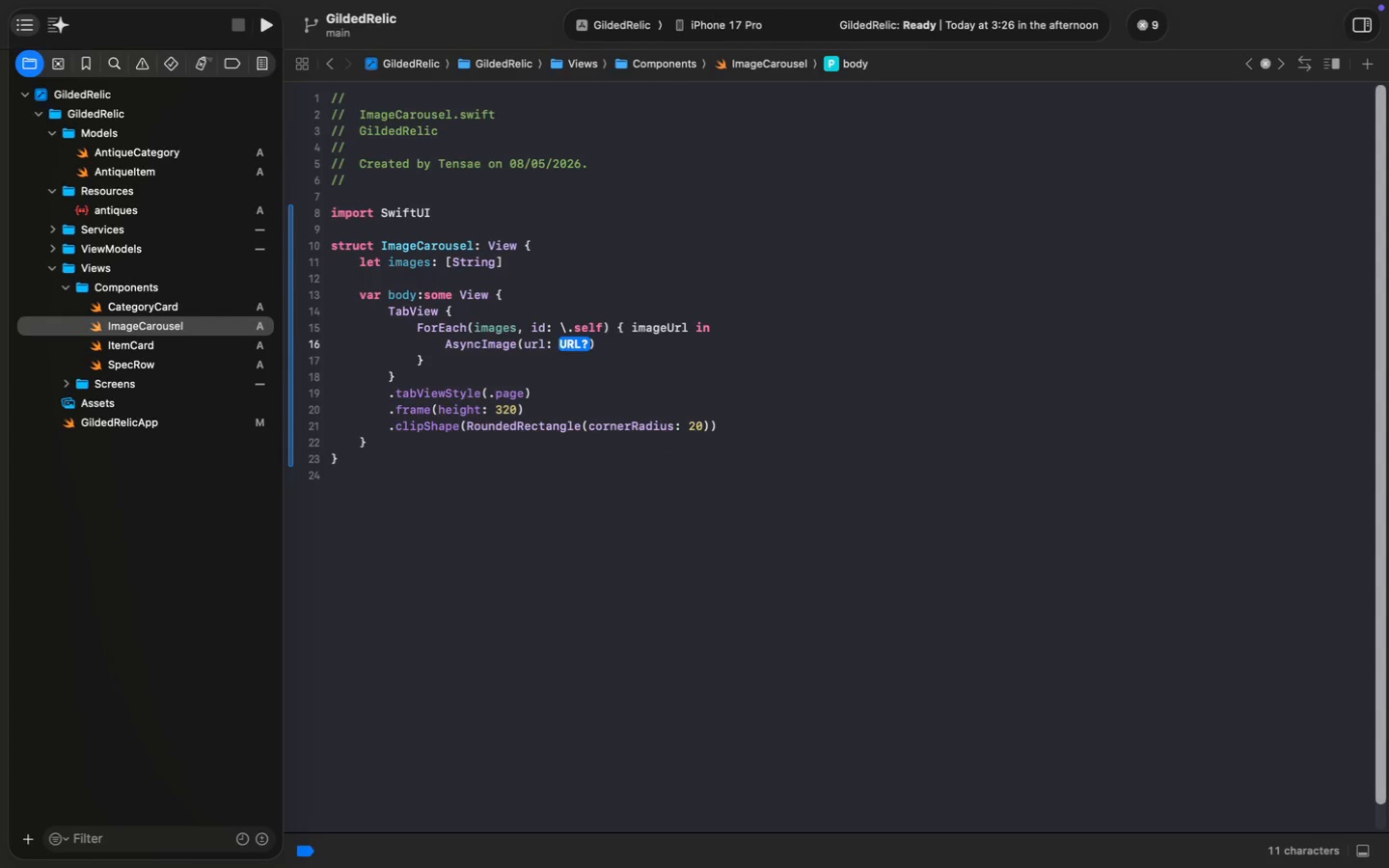 
key(Enter)
 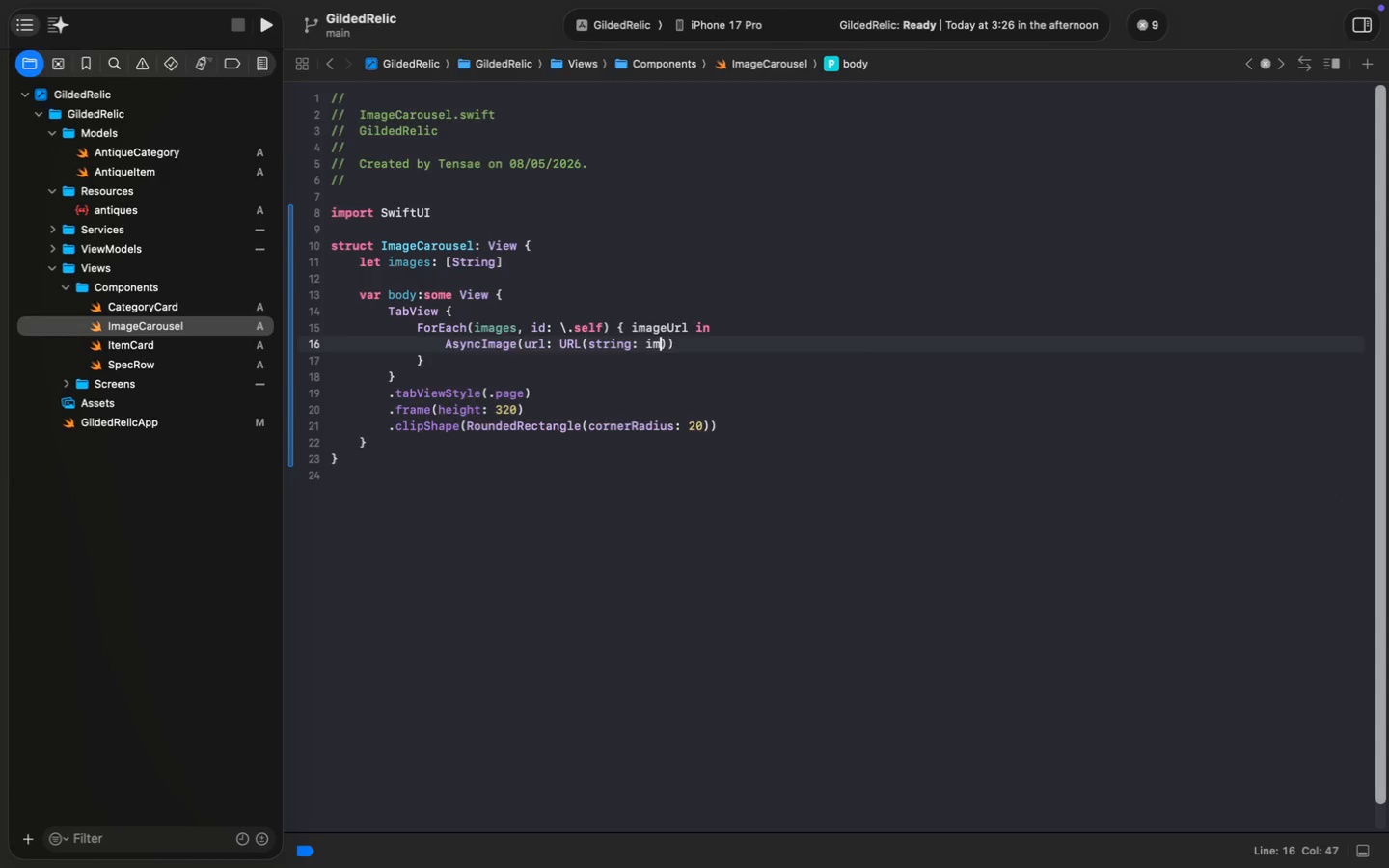 
hold_key(key=ShiftLeft, duration=0.34)
 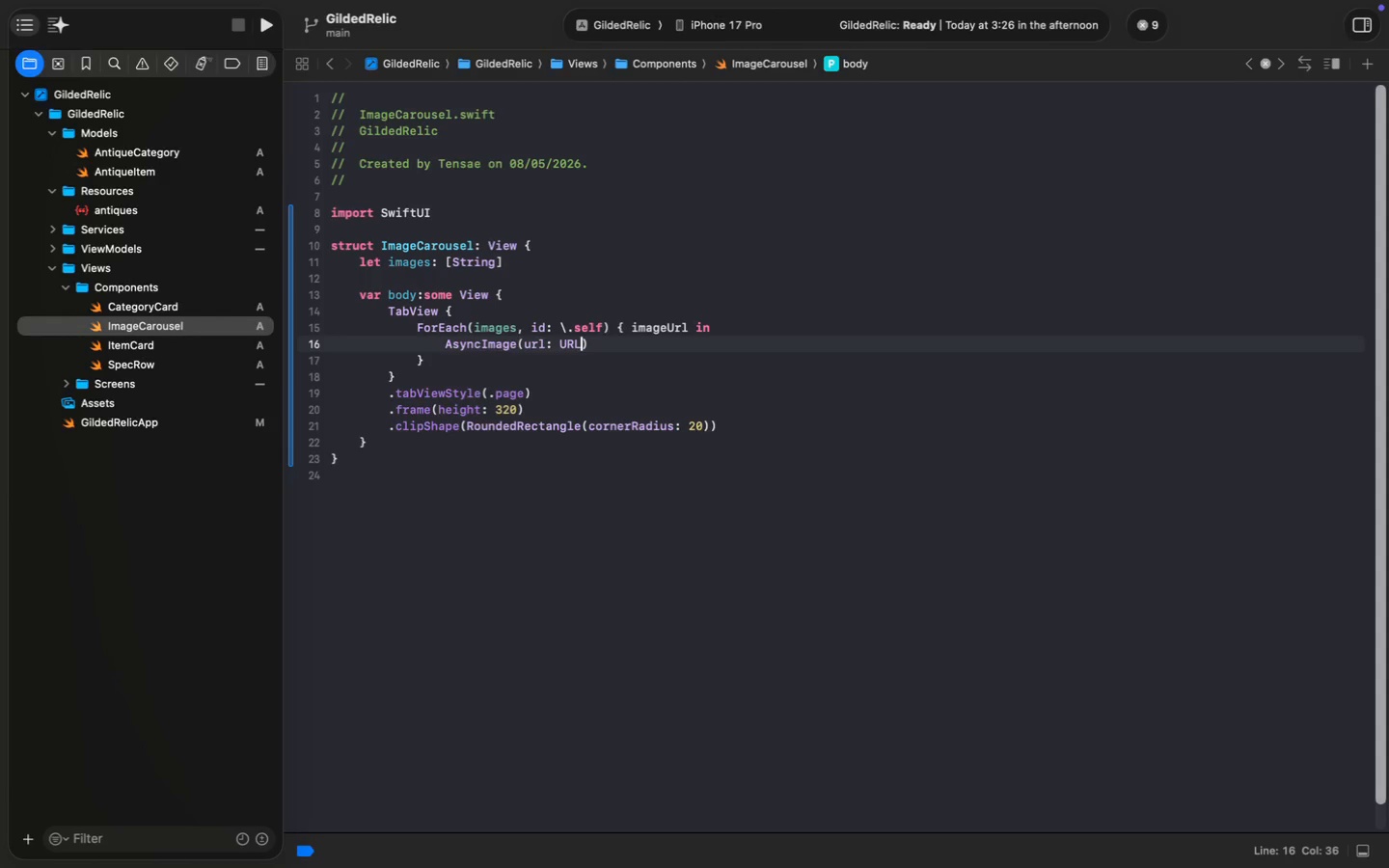 
type(image)
 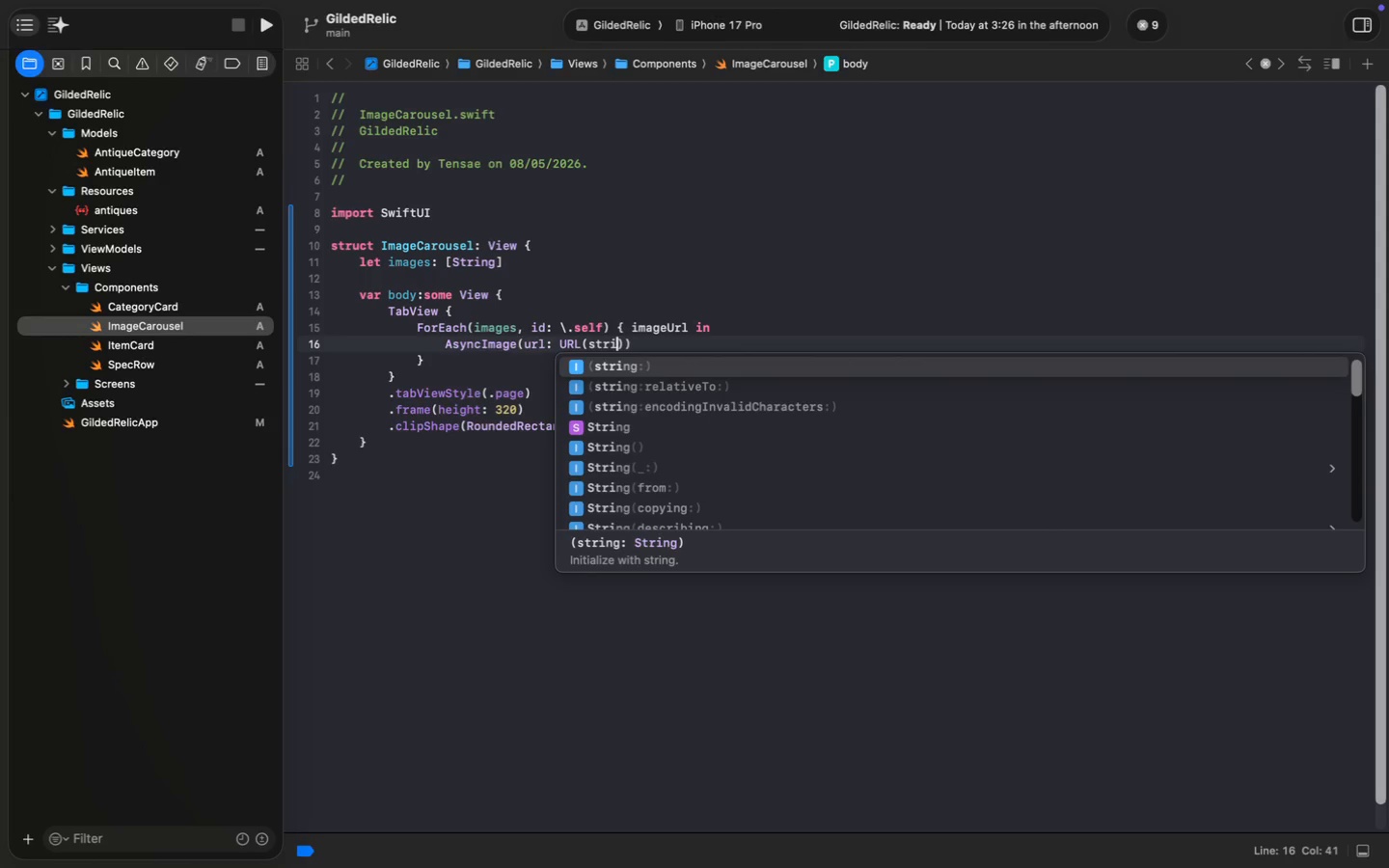 
key(Enter)
 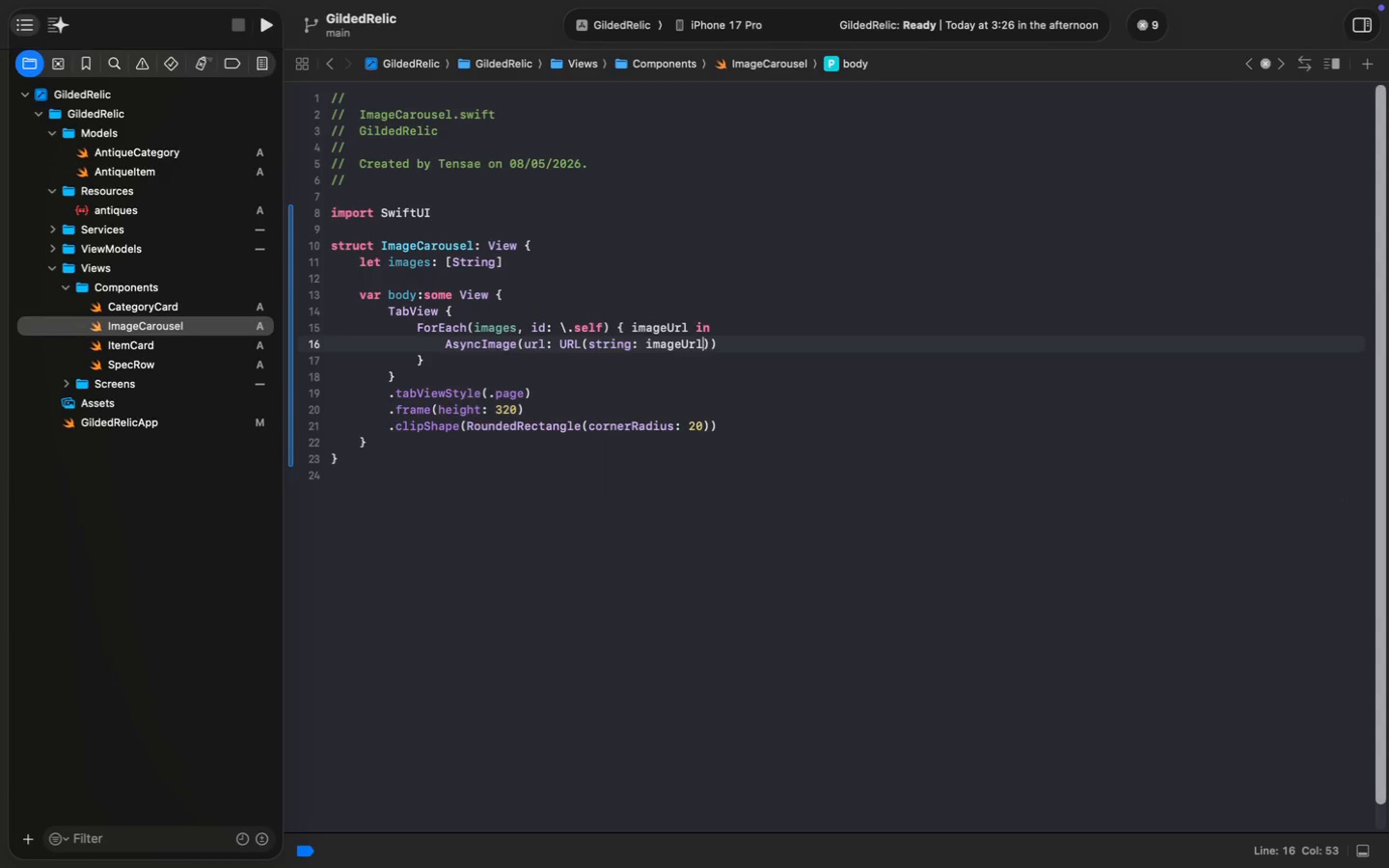 
key(ArrowRight)
 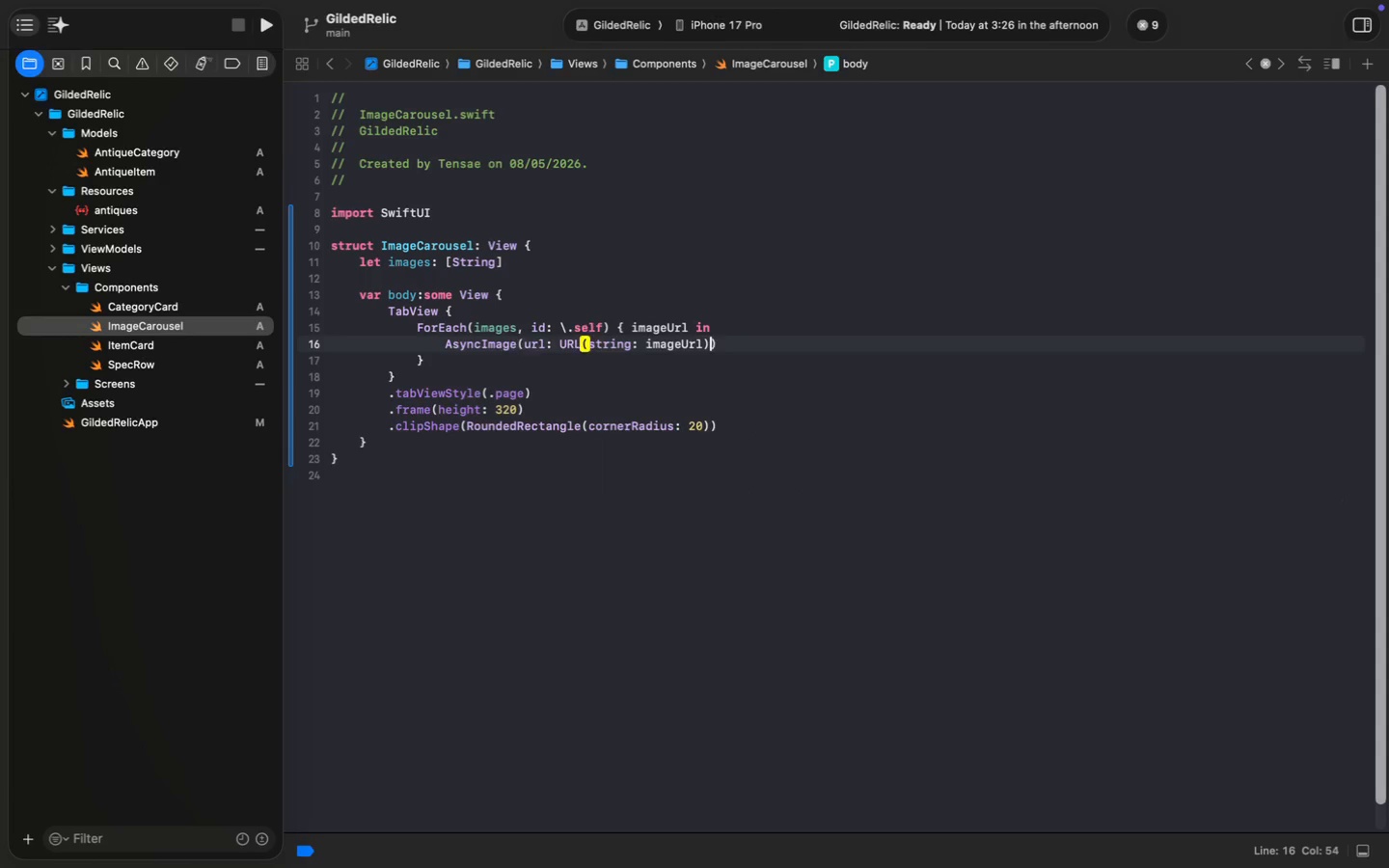 
key(ArrowRight)
 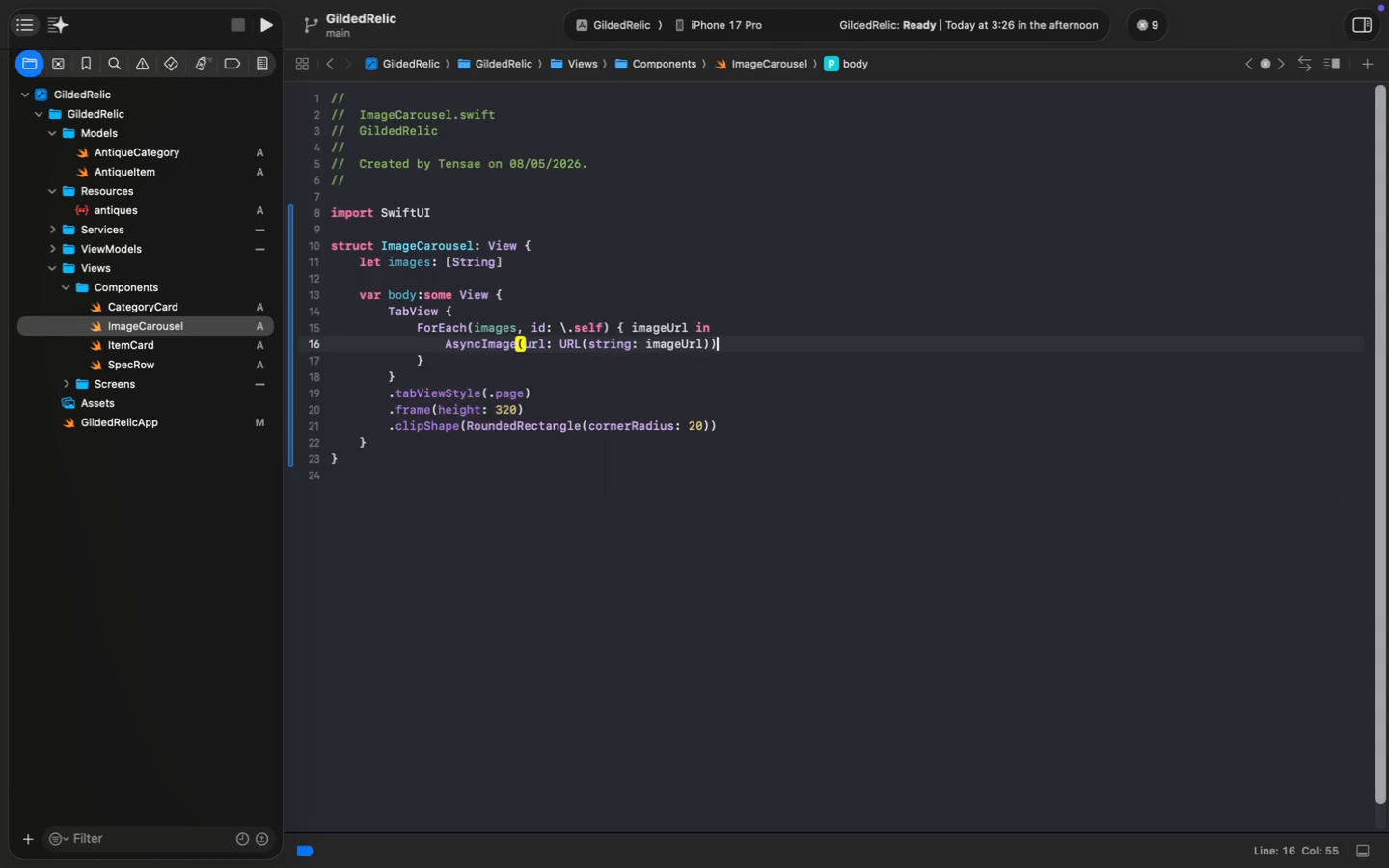 
key(Space)
 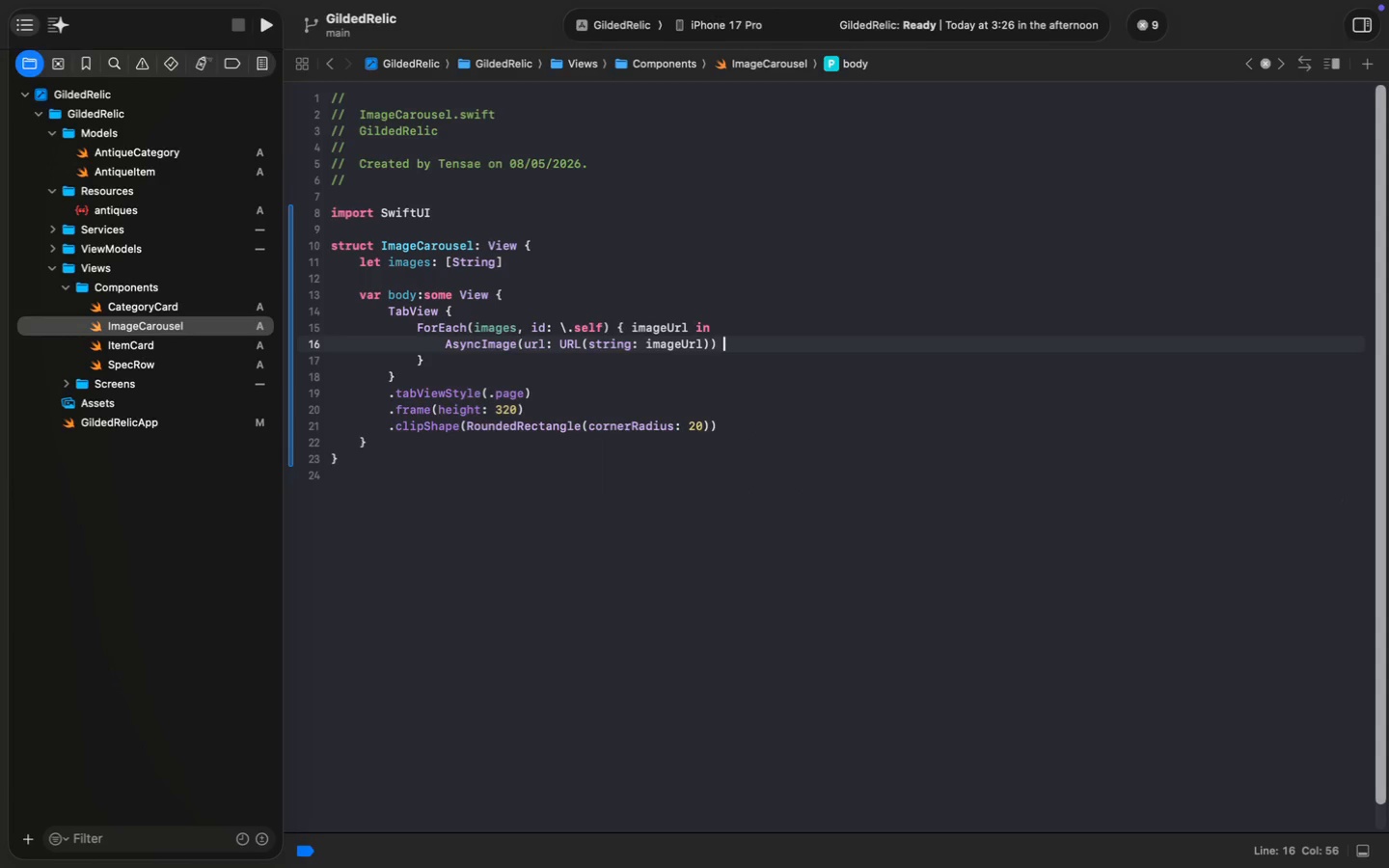 
key(Shift+ShiftLeft)
 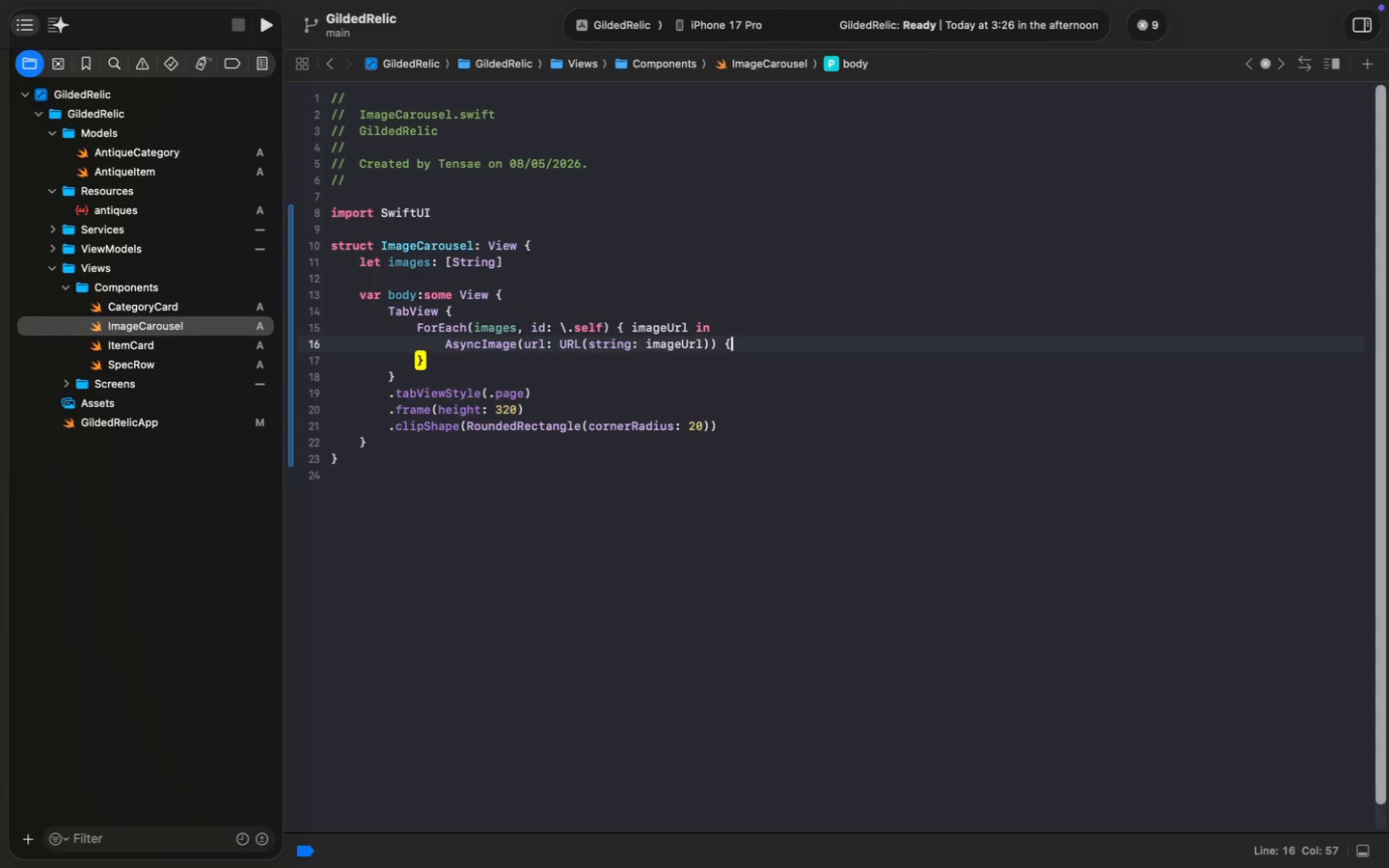 
key(Shift+BracketLeft)
 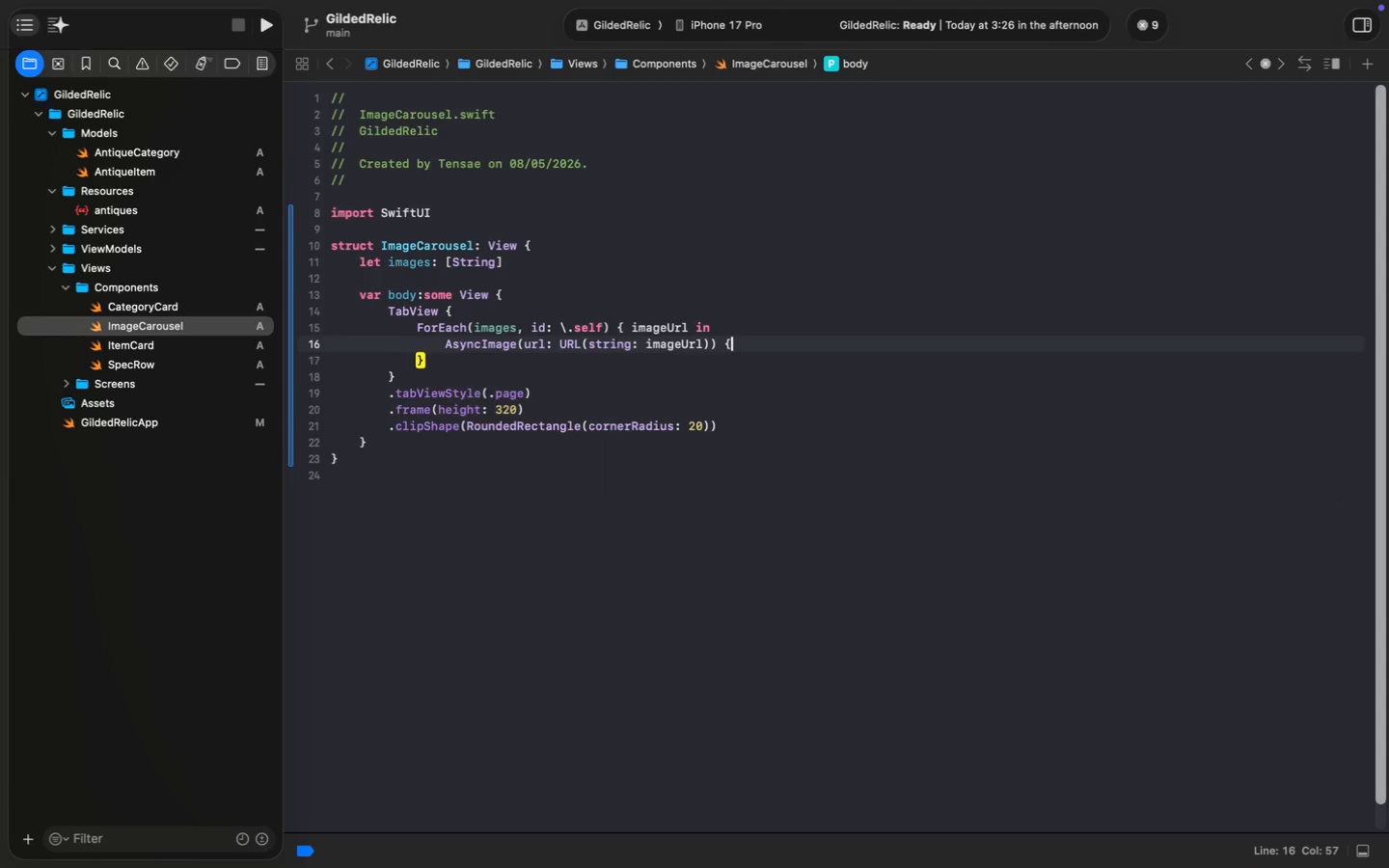 
key(Enter)
 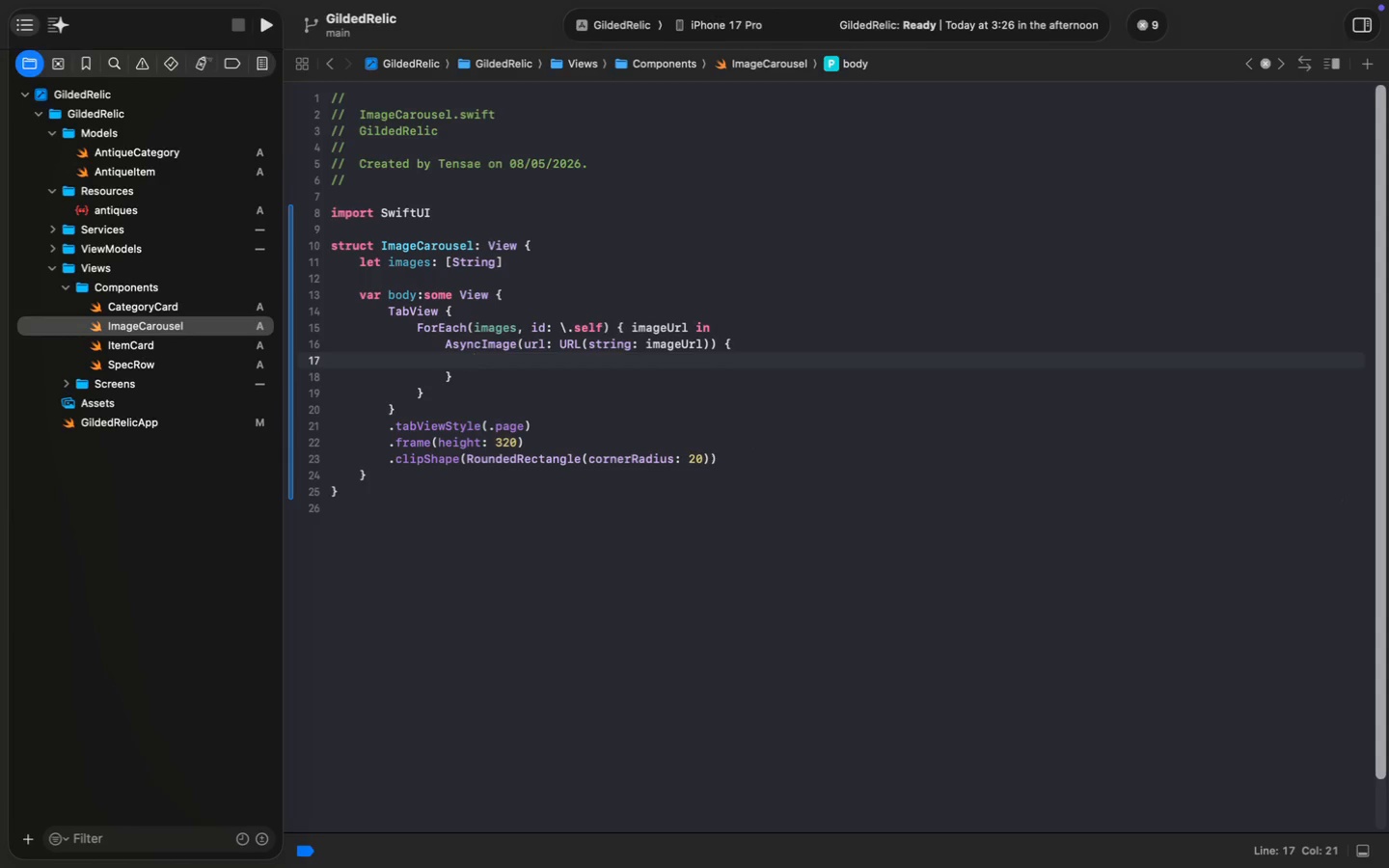 
key(Shift+ShiftRight)
 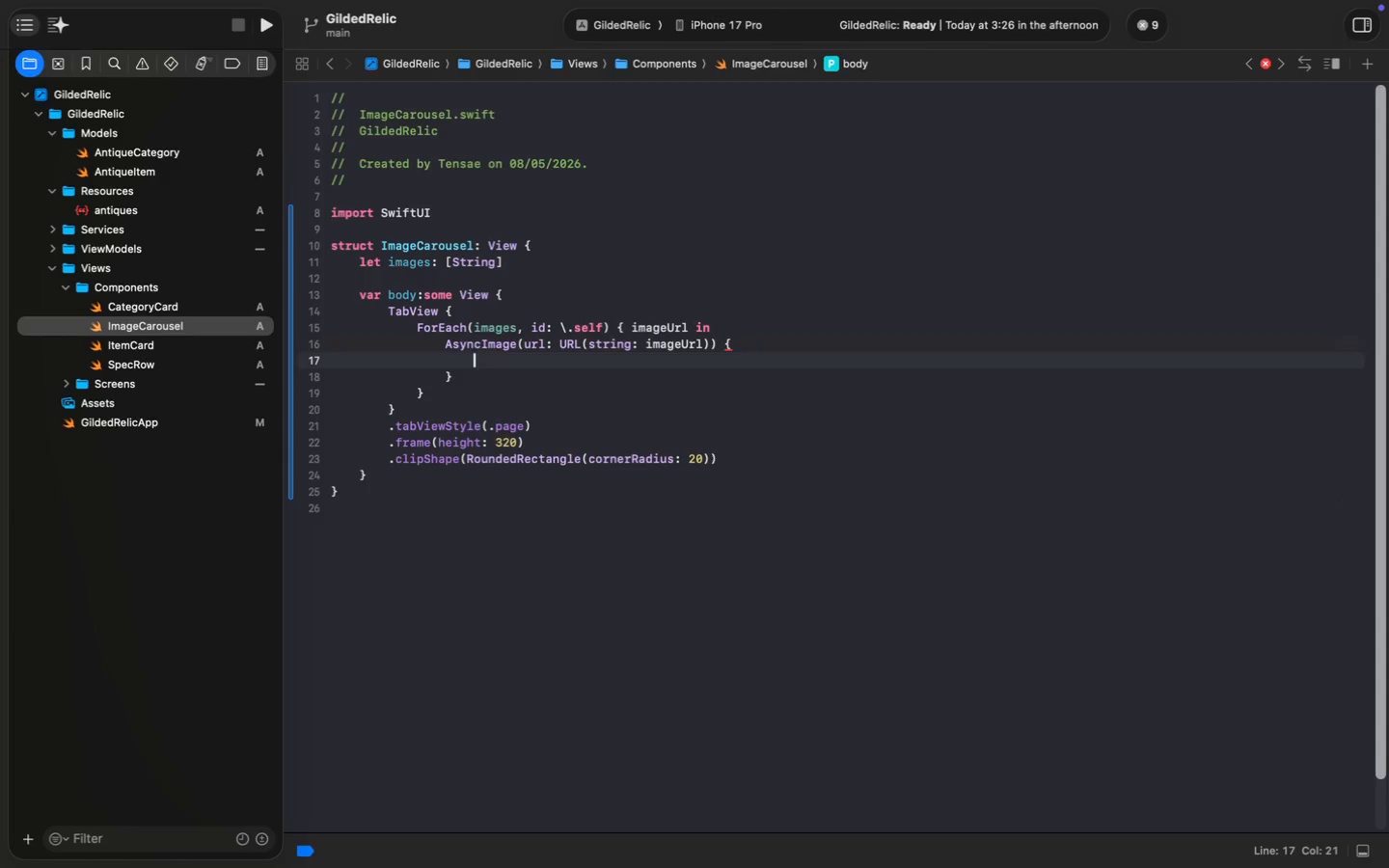 
key(ArrowUp)
 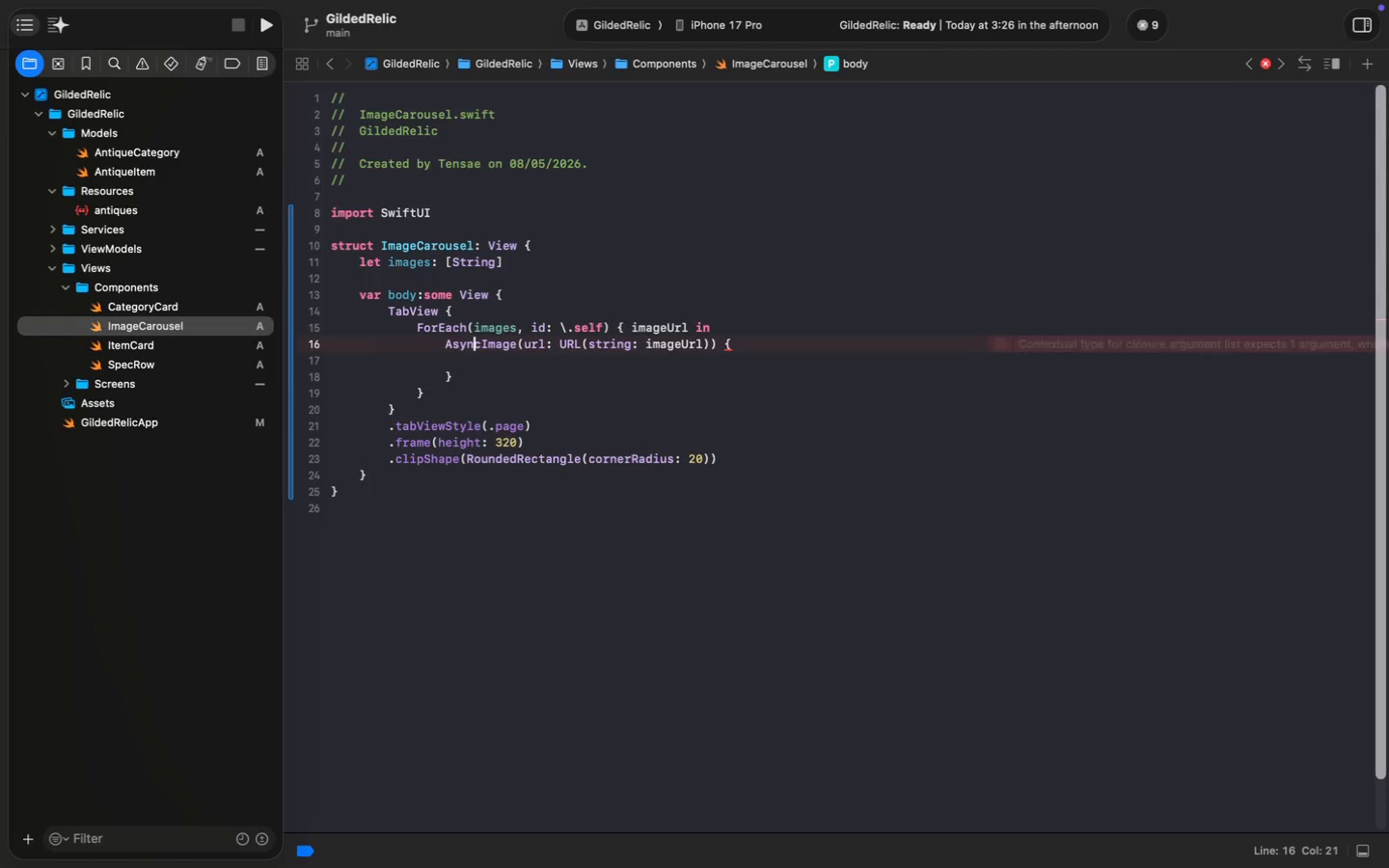 
key(Meta+MetaRight)
 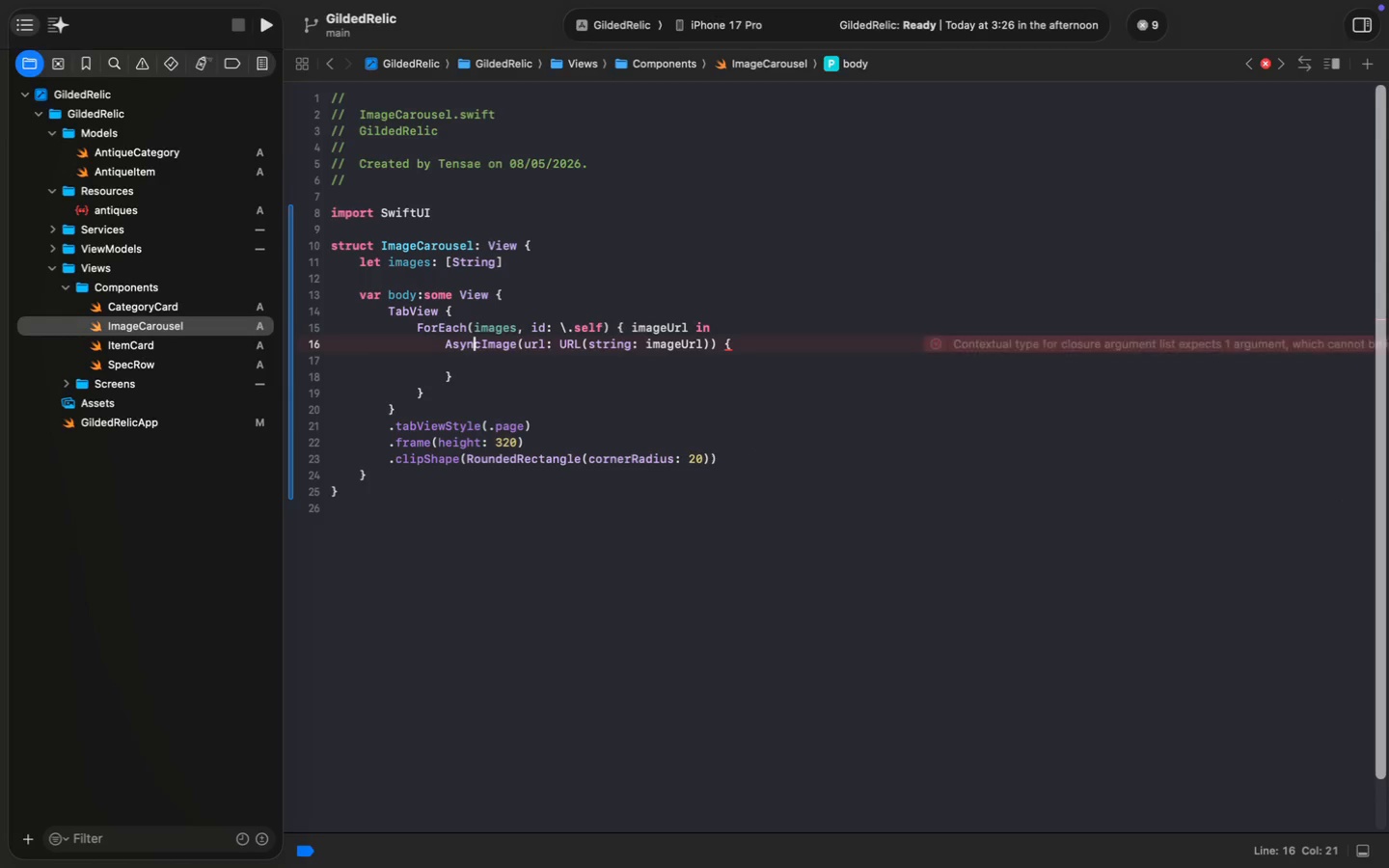 
key(Meta+ArrowRight)
 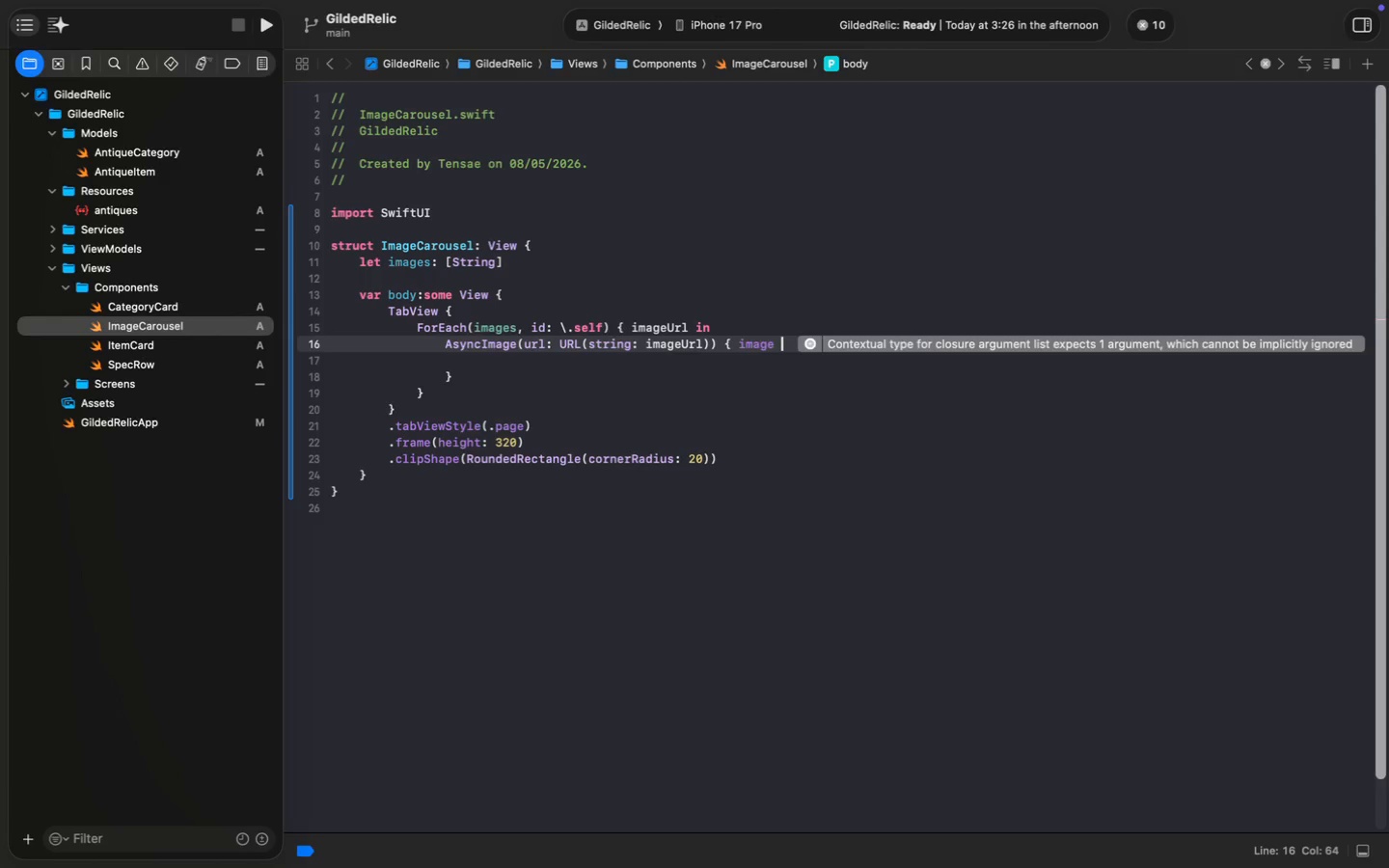 
type( image in)
 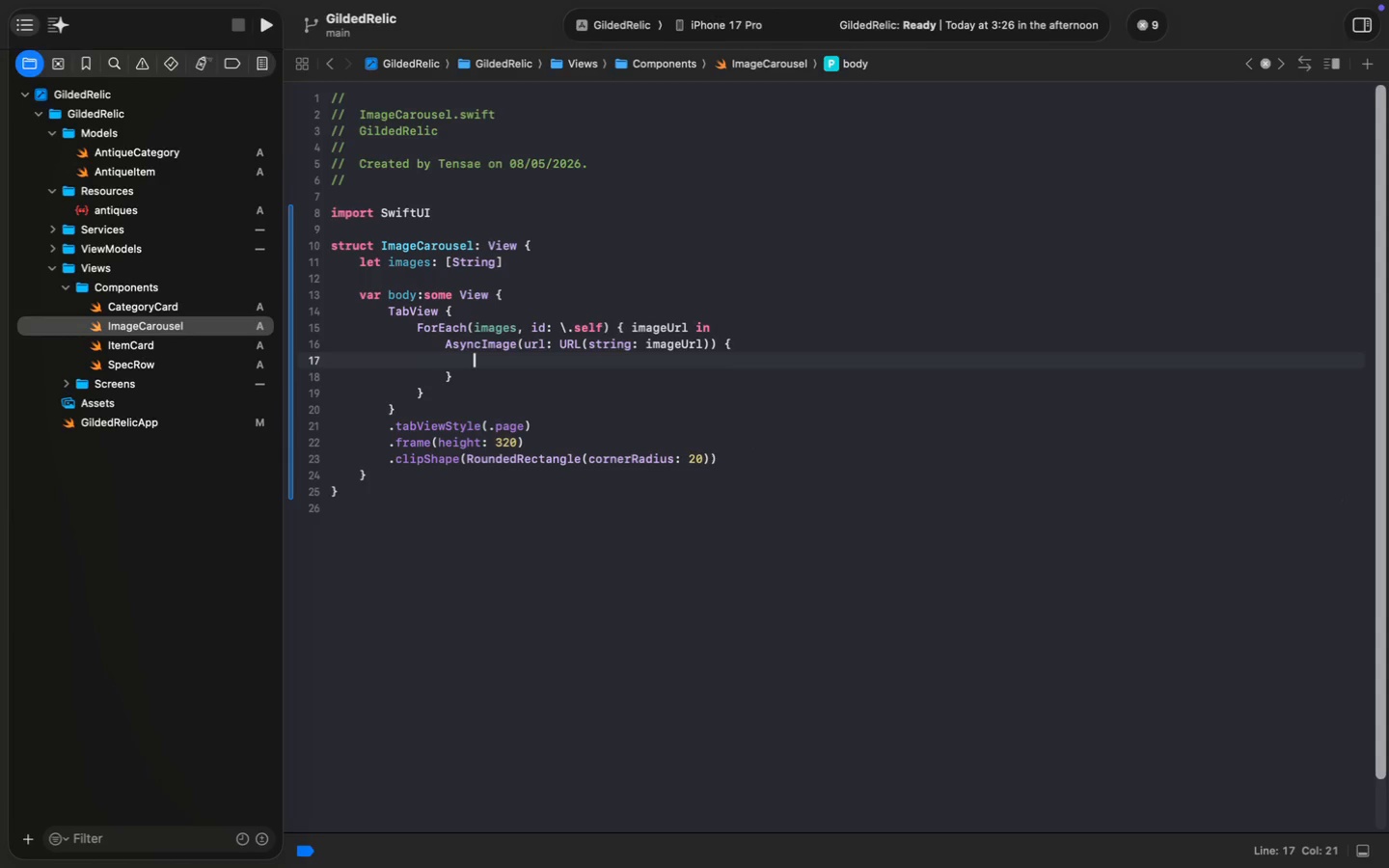 
key(Enter)
 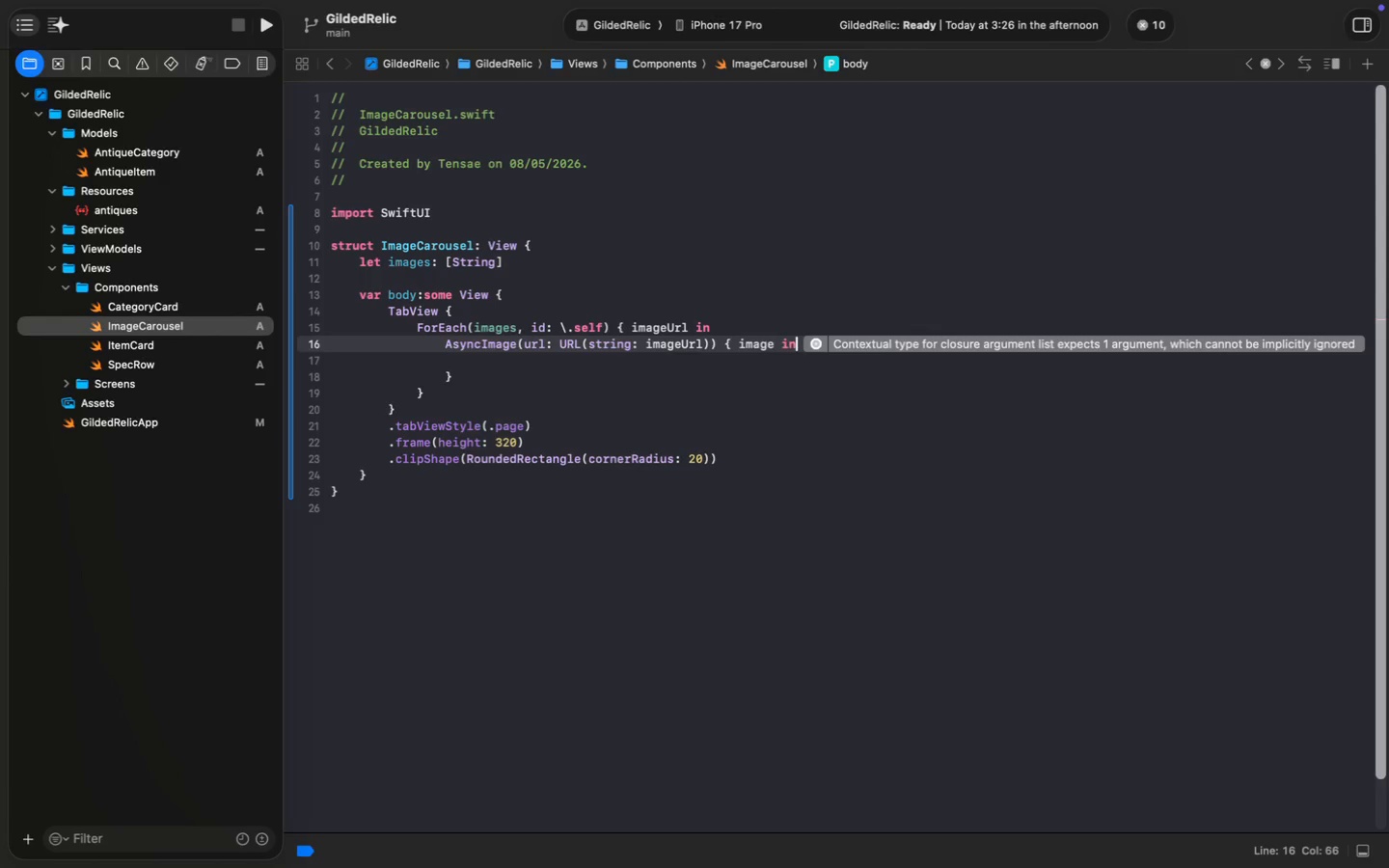 
key(ArrowDown)
 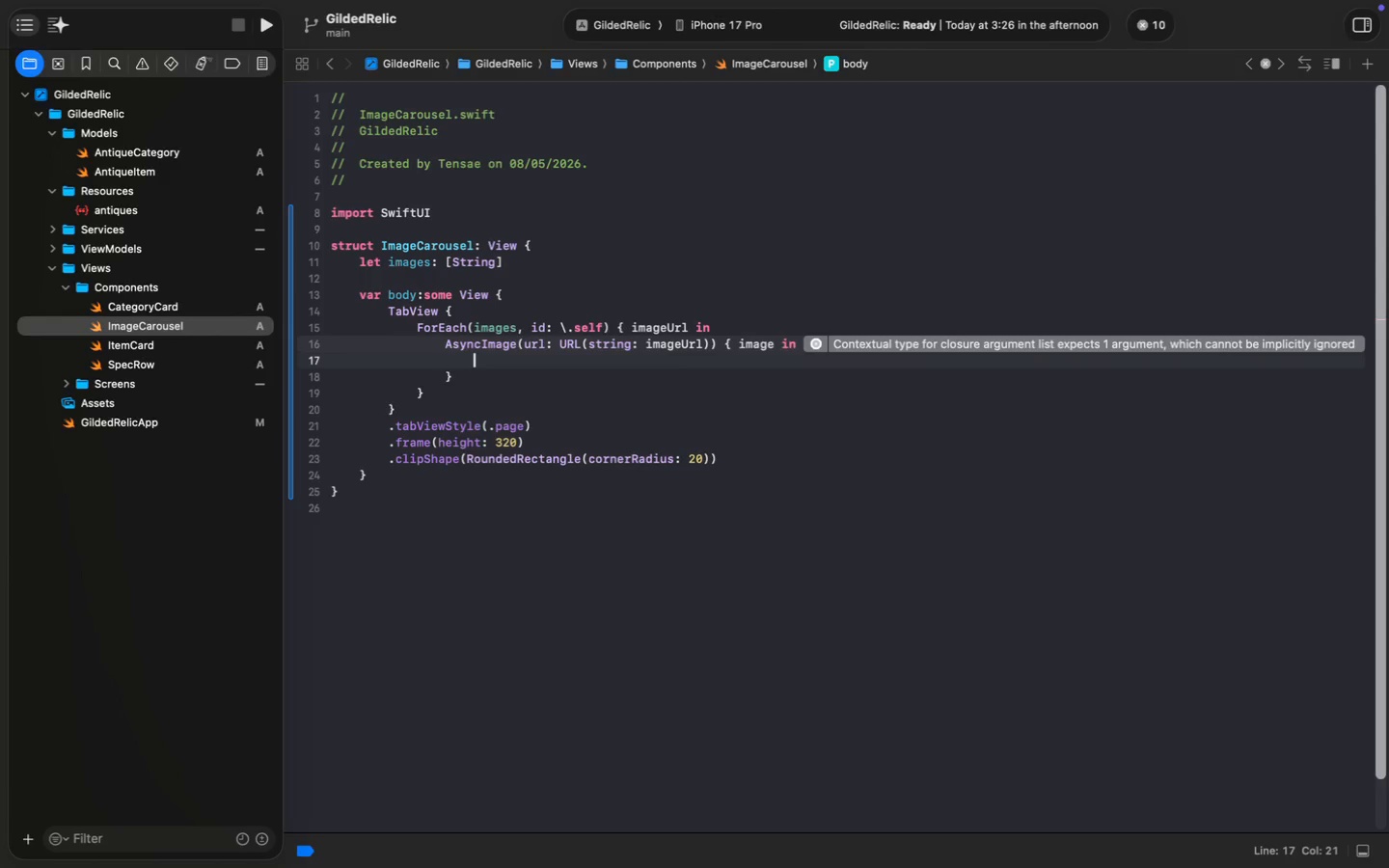 
type(image )
key(Backspace)
 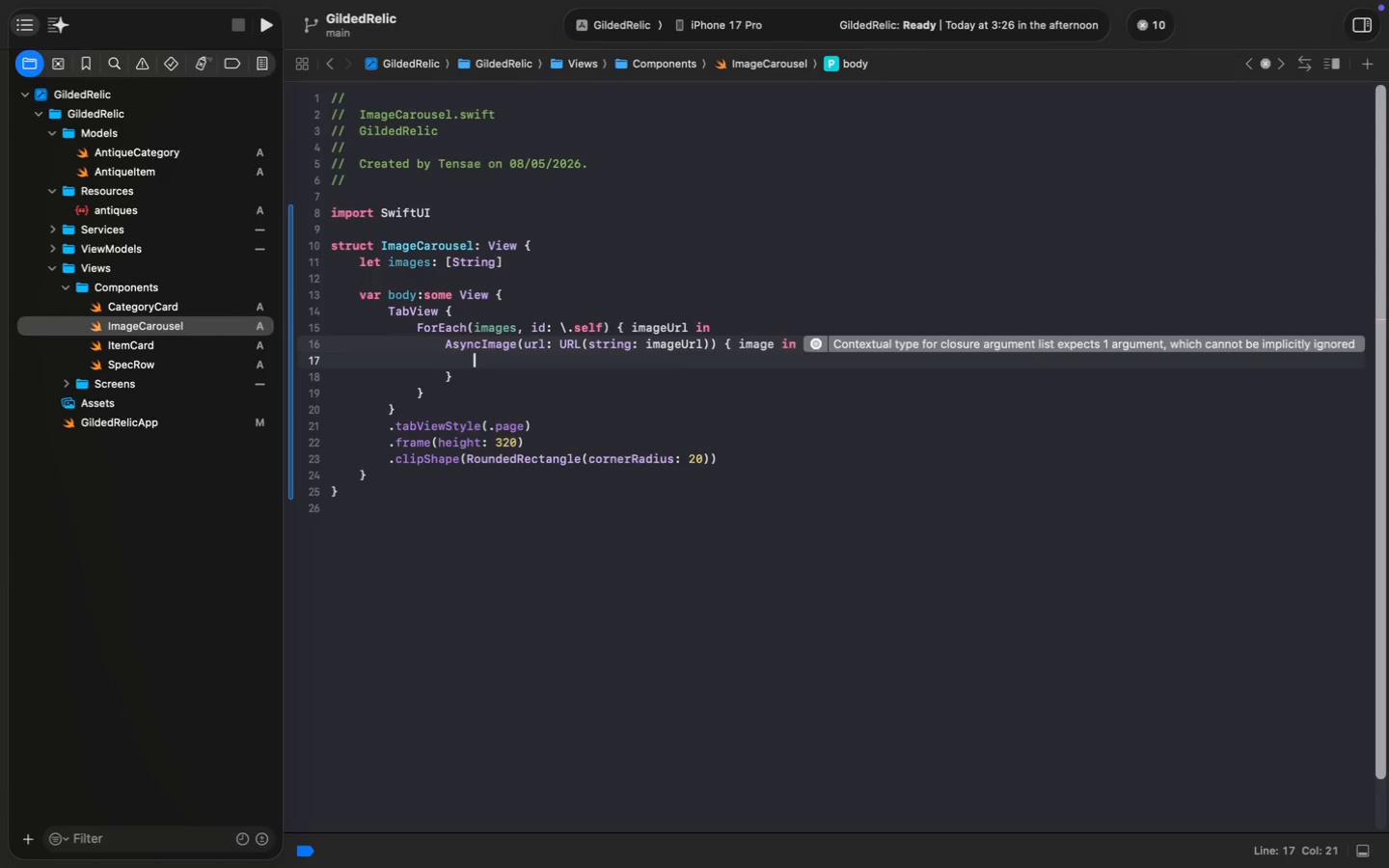 
key(Enter)
 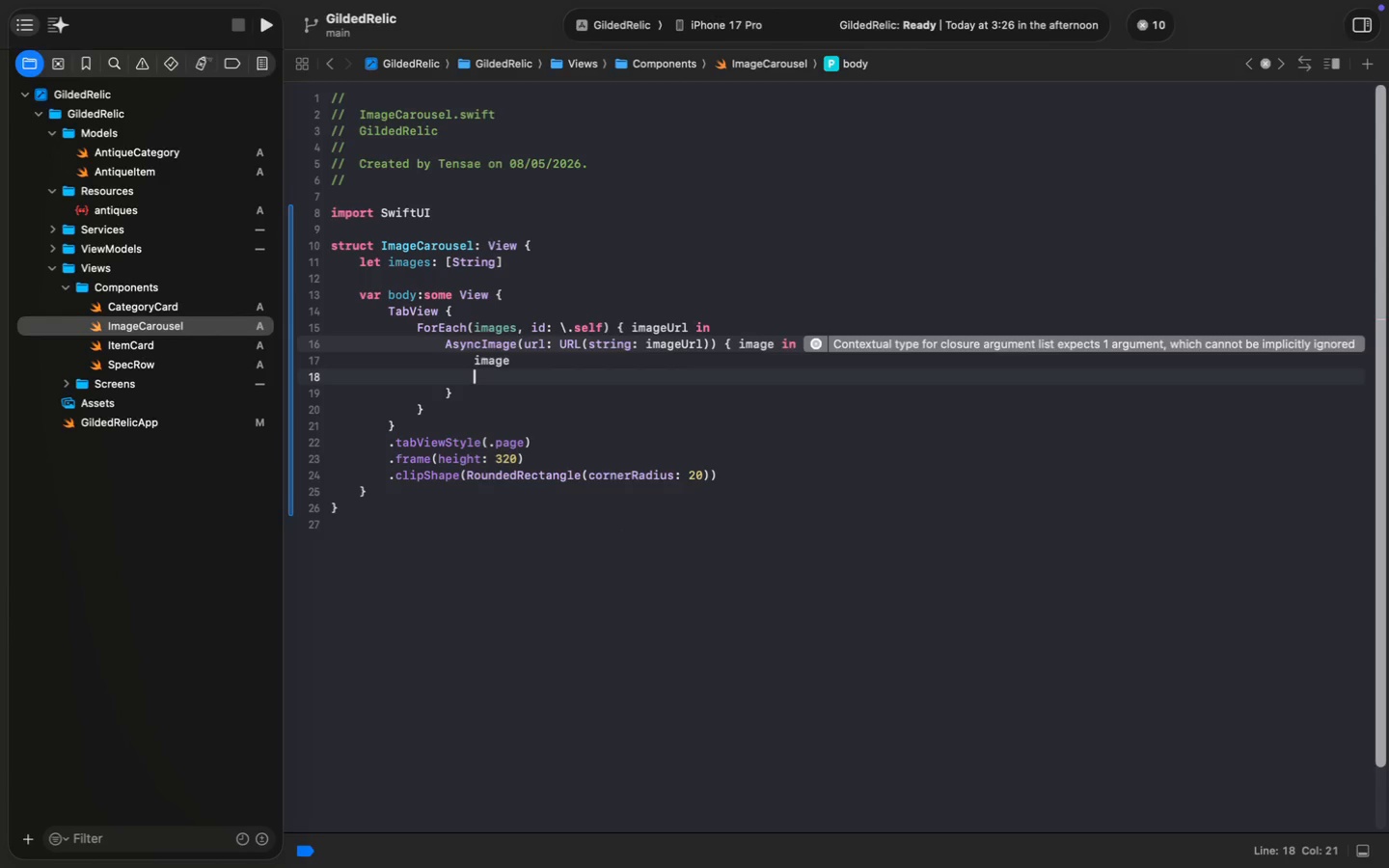 
type(.res)
 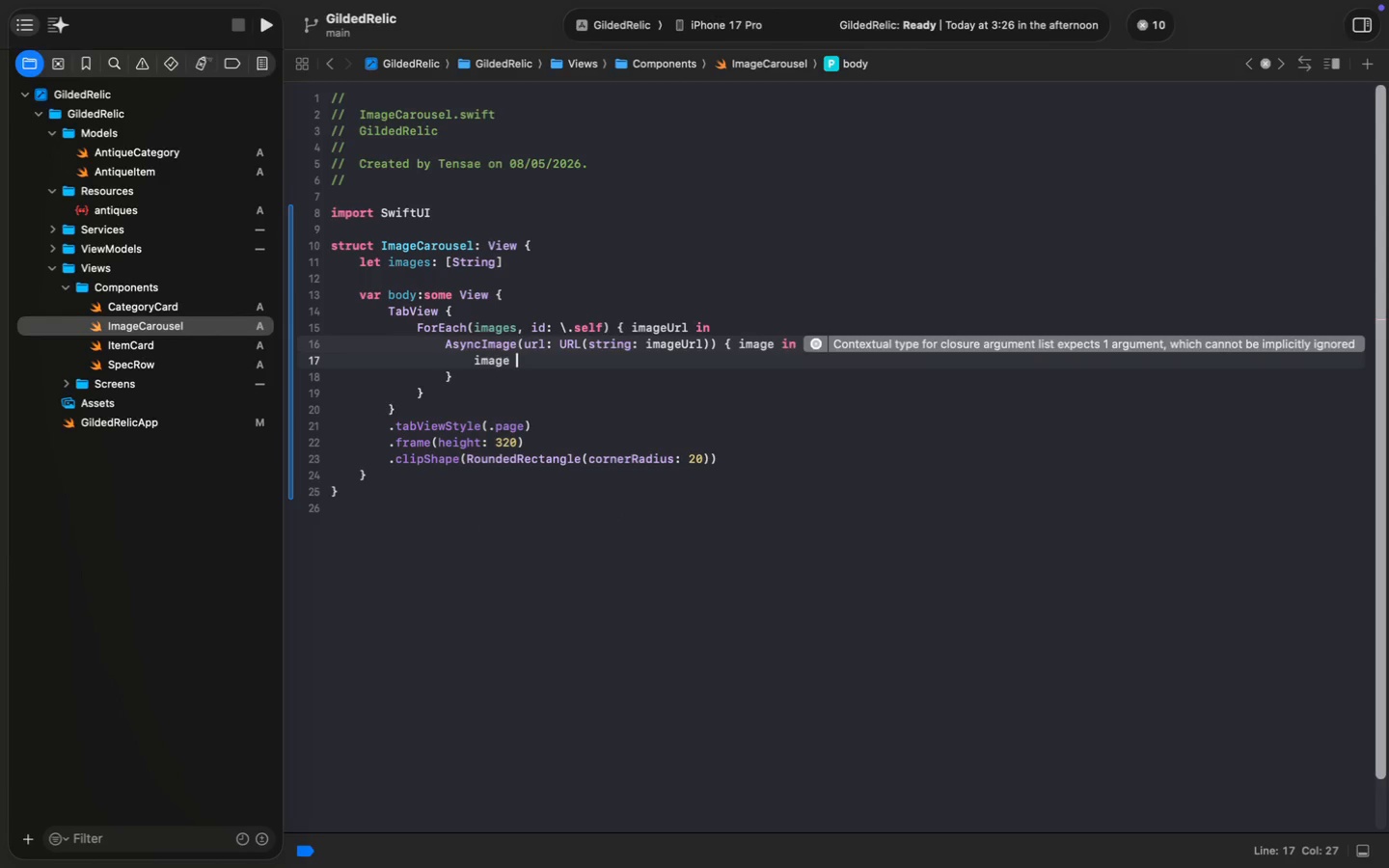 
key(Enter)
 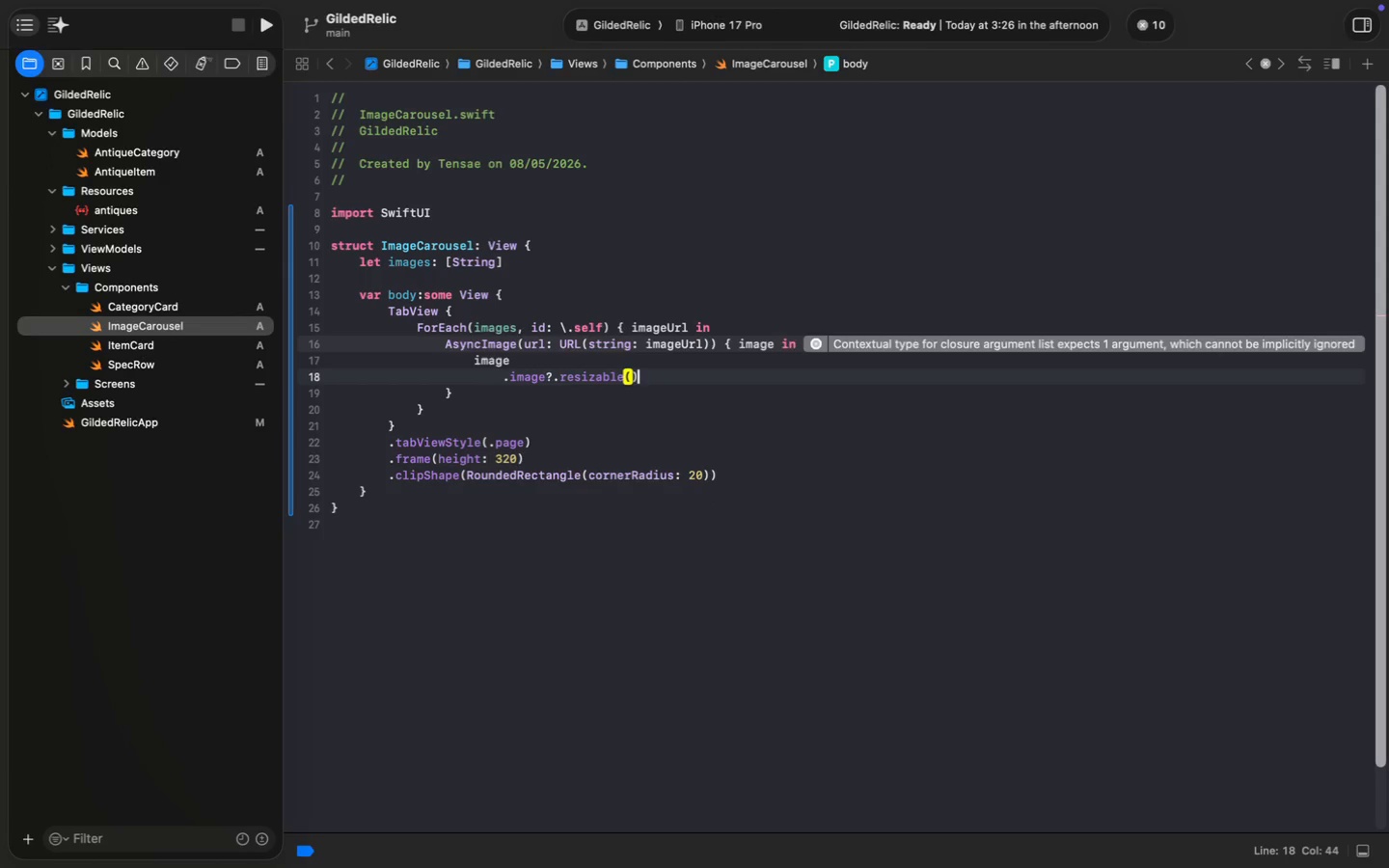 
key(Alt+ArrowLeft)
 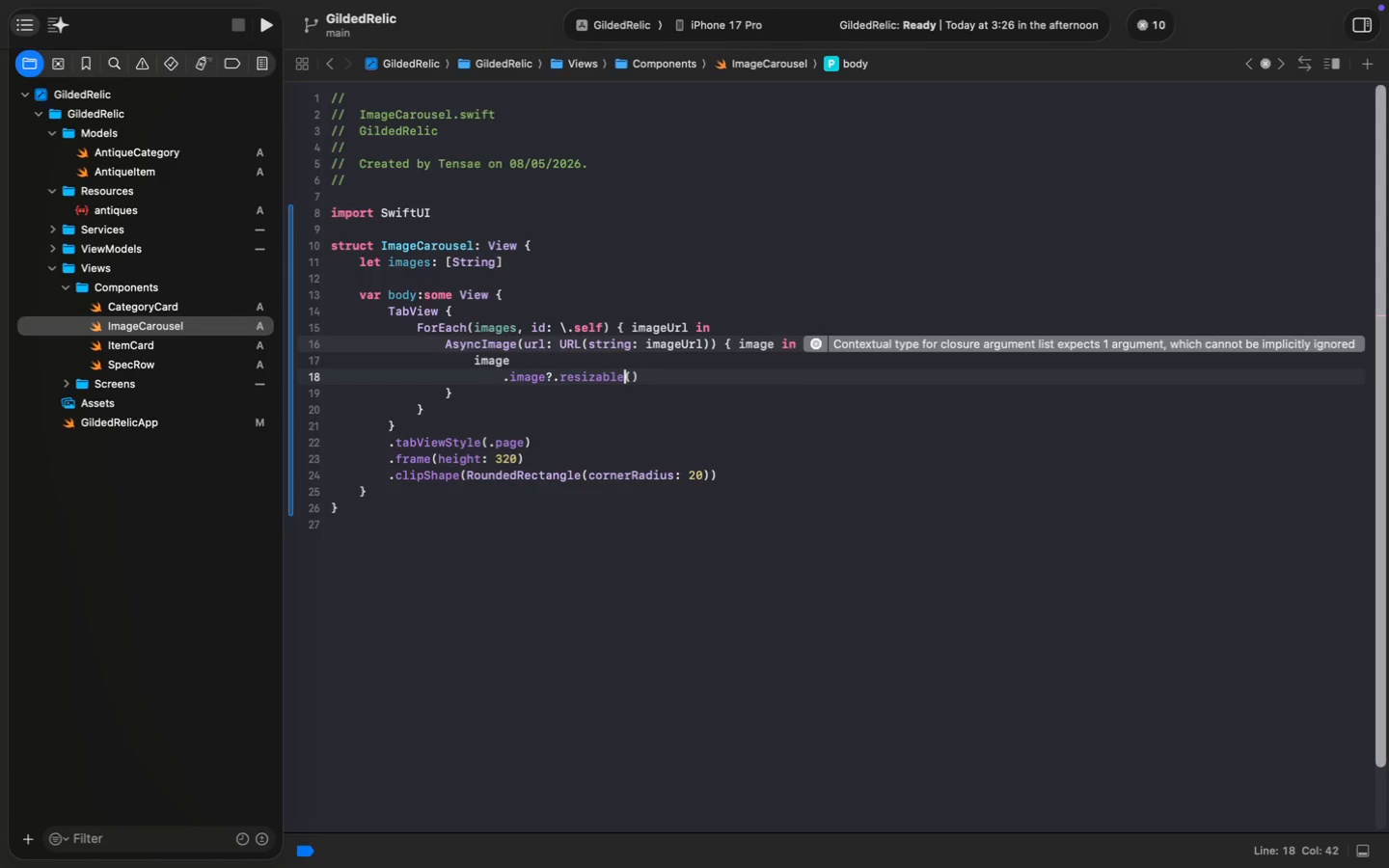 
key(Alt+ArrowLeft)
 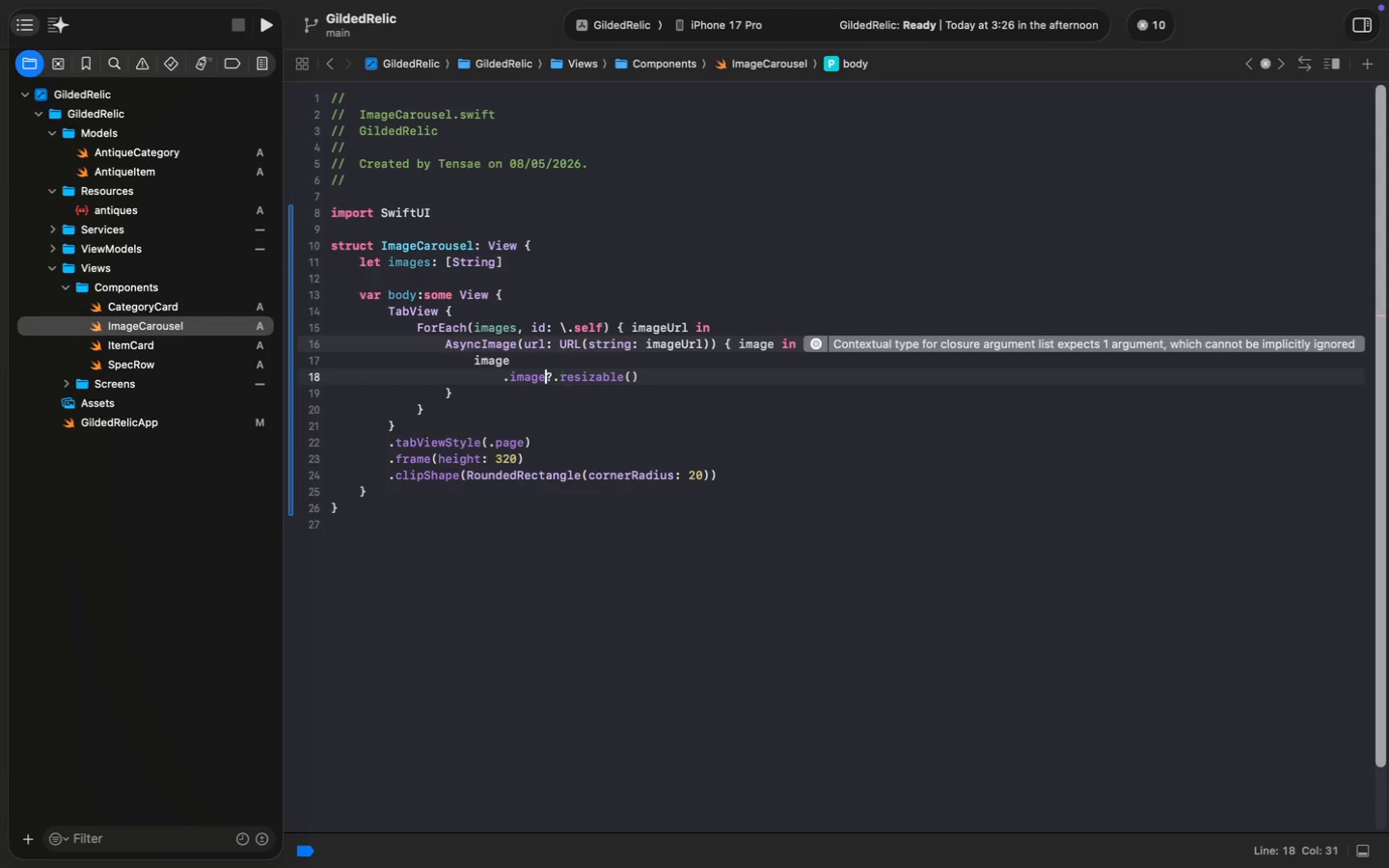 
key(Alt+ArrowLeft)
 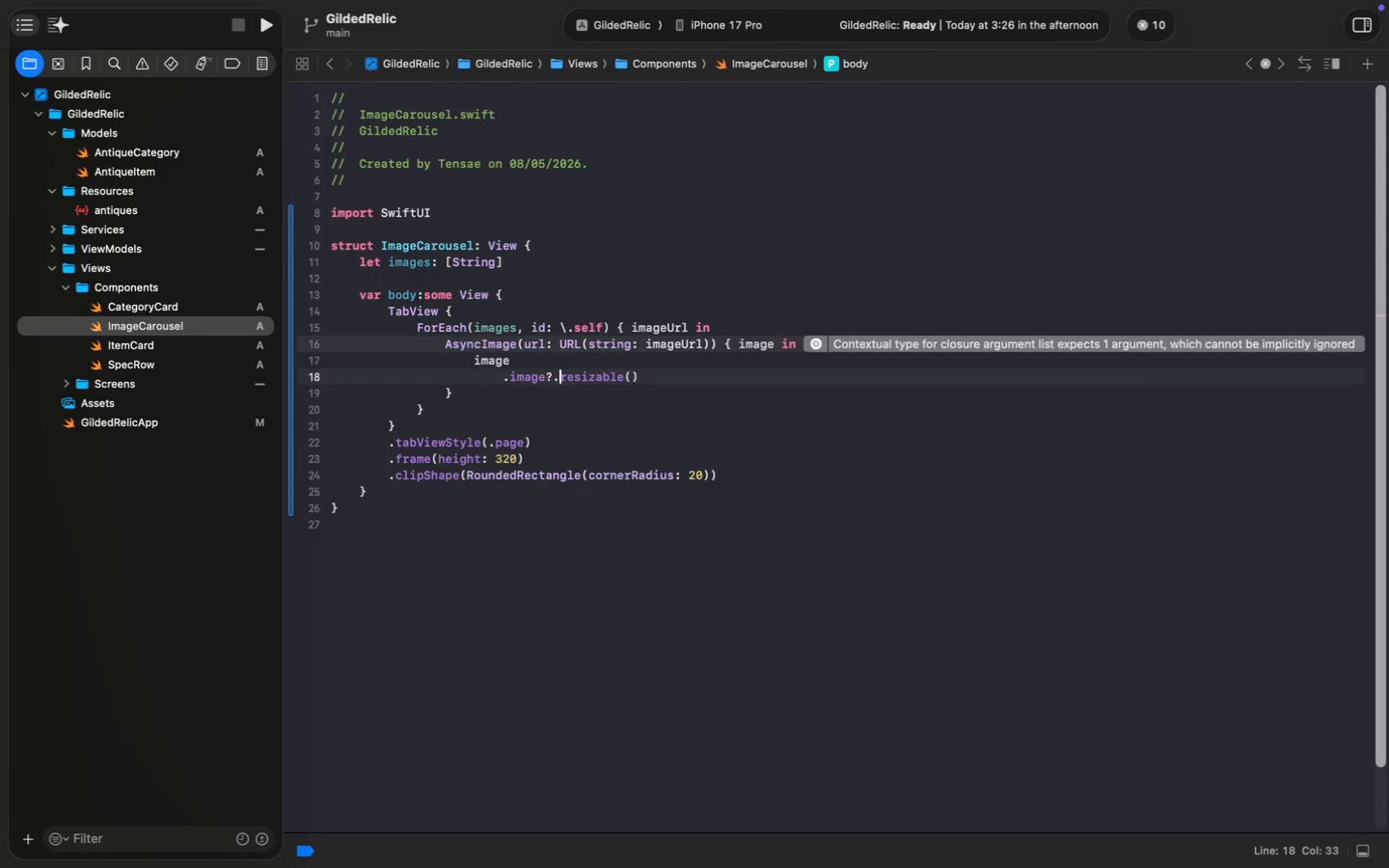 
key(Alt+ArrowRight)
 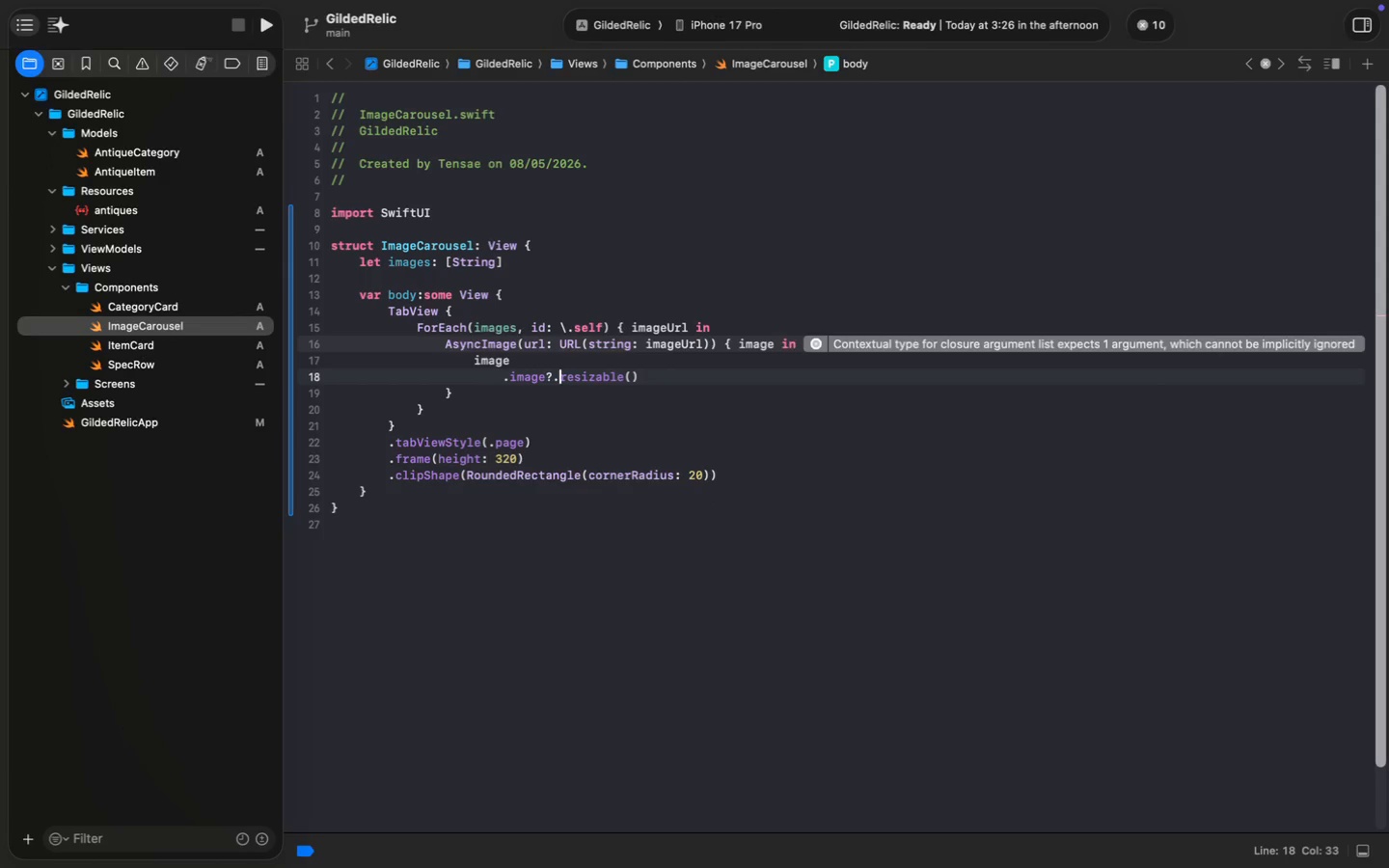 
key(Backspace)
 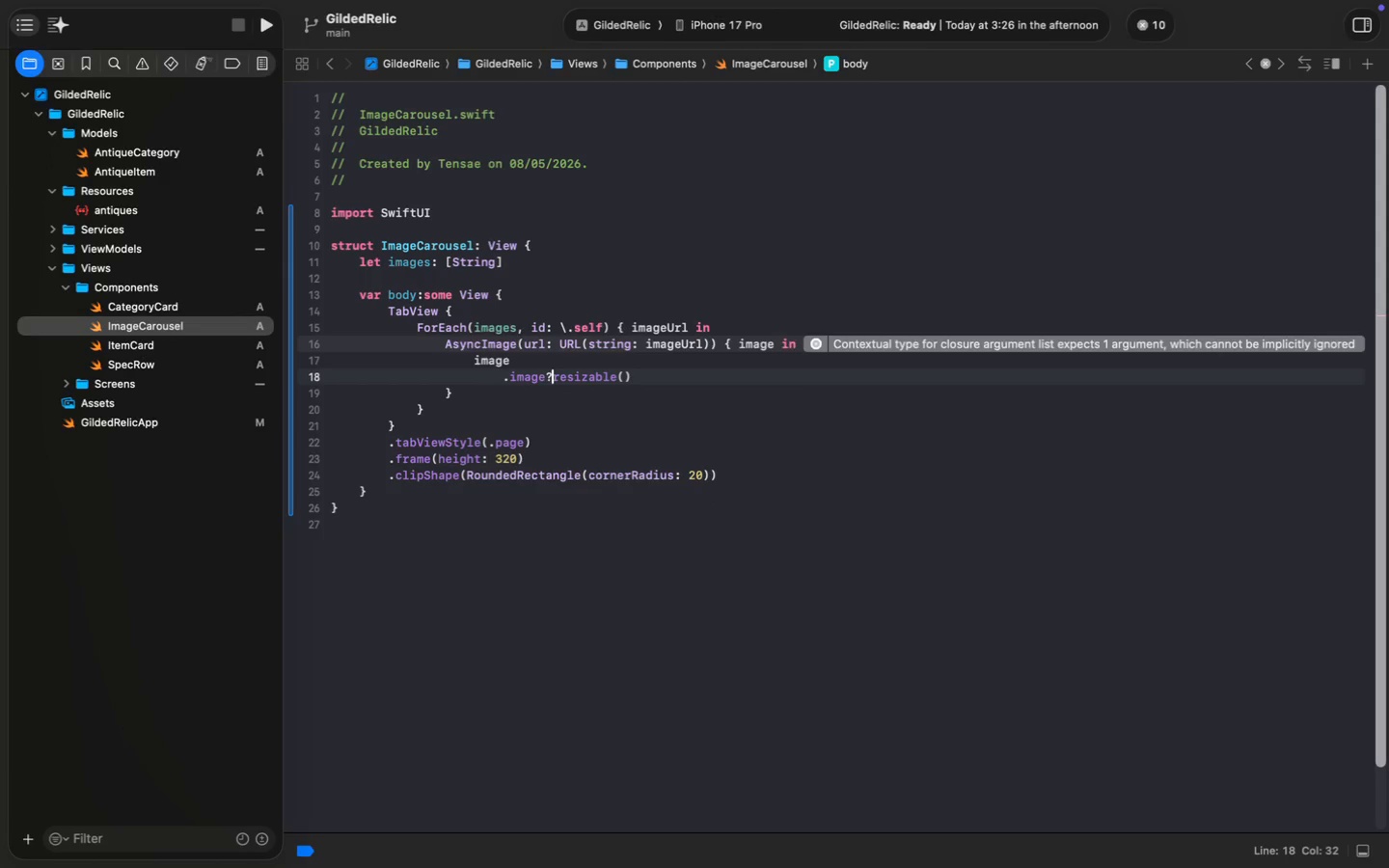 
key(Backspace)
 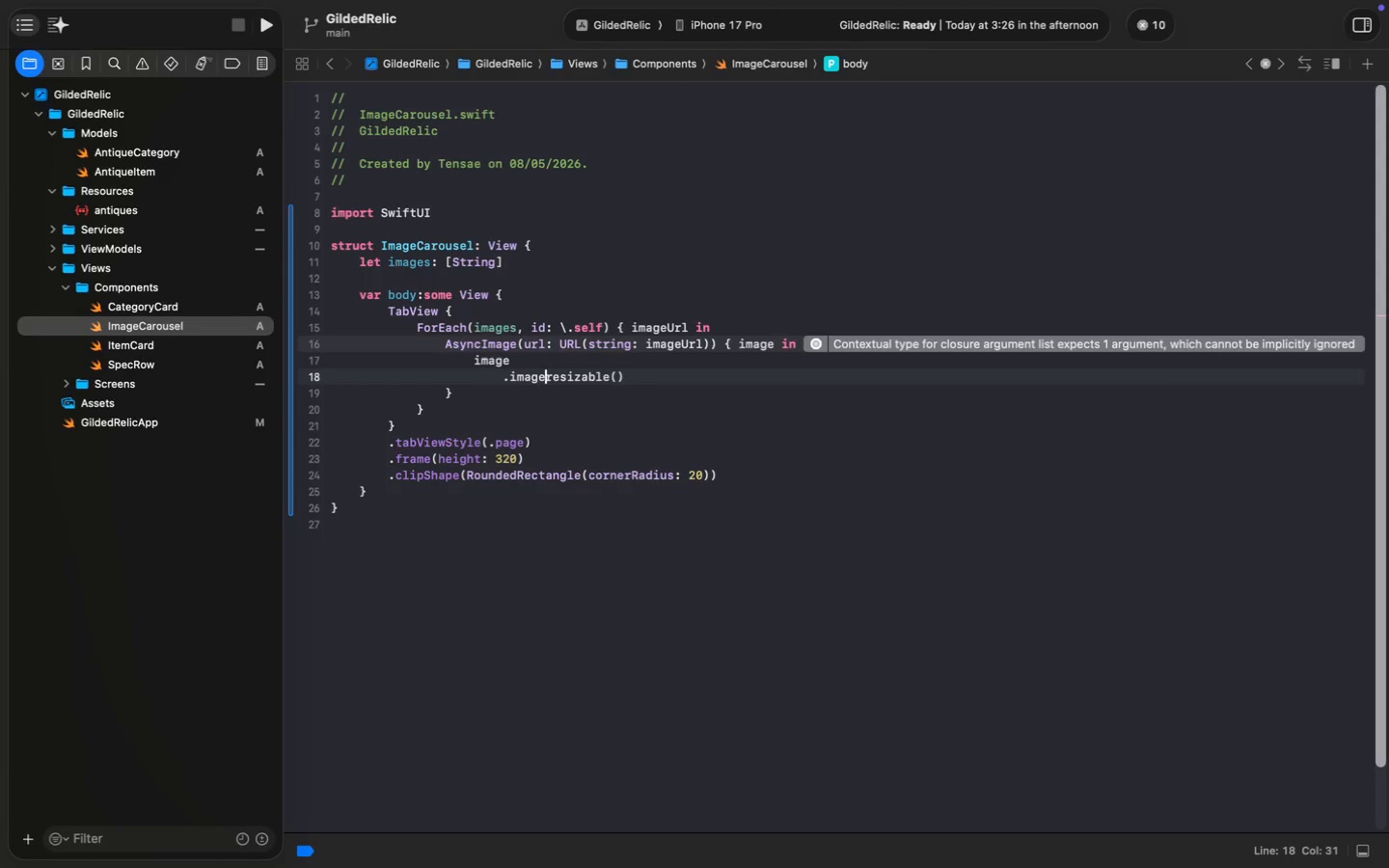 
key(Backspace)
 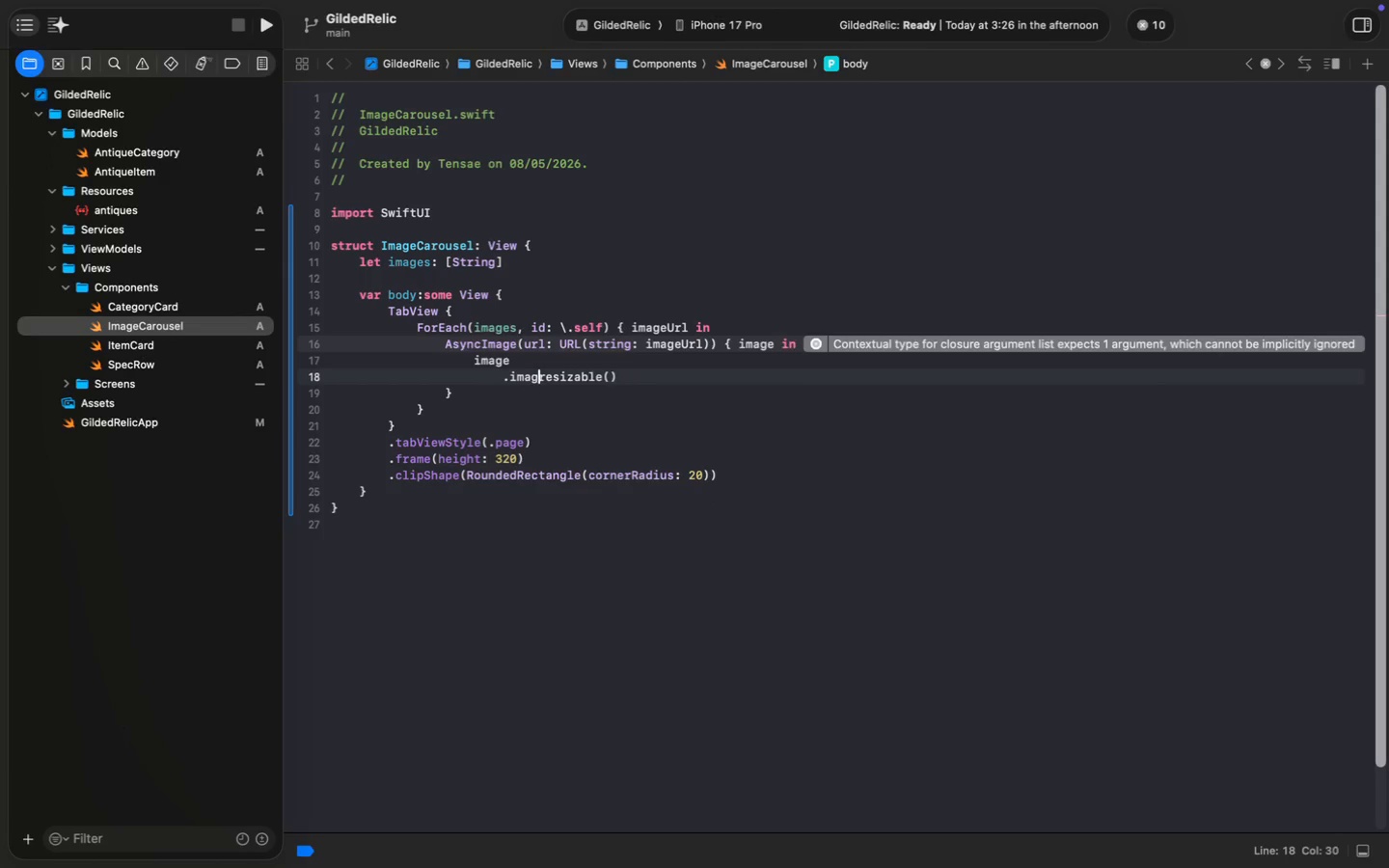 
key(Backspace)
 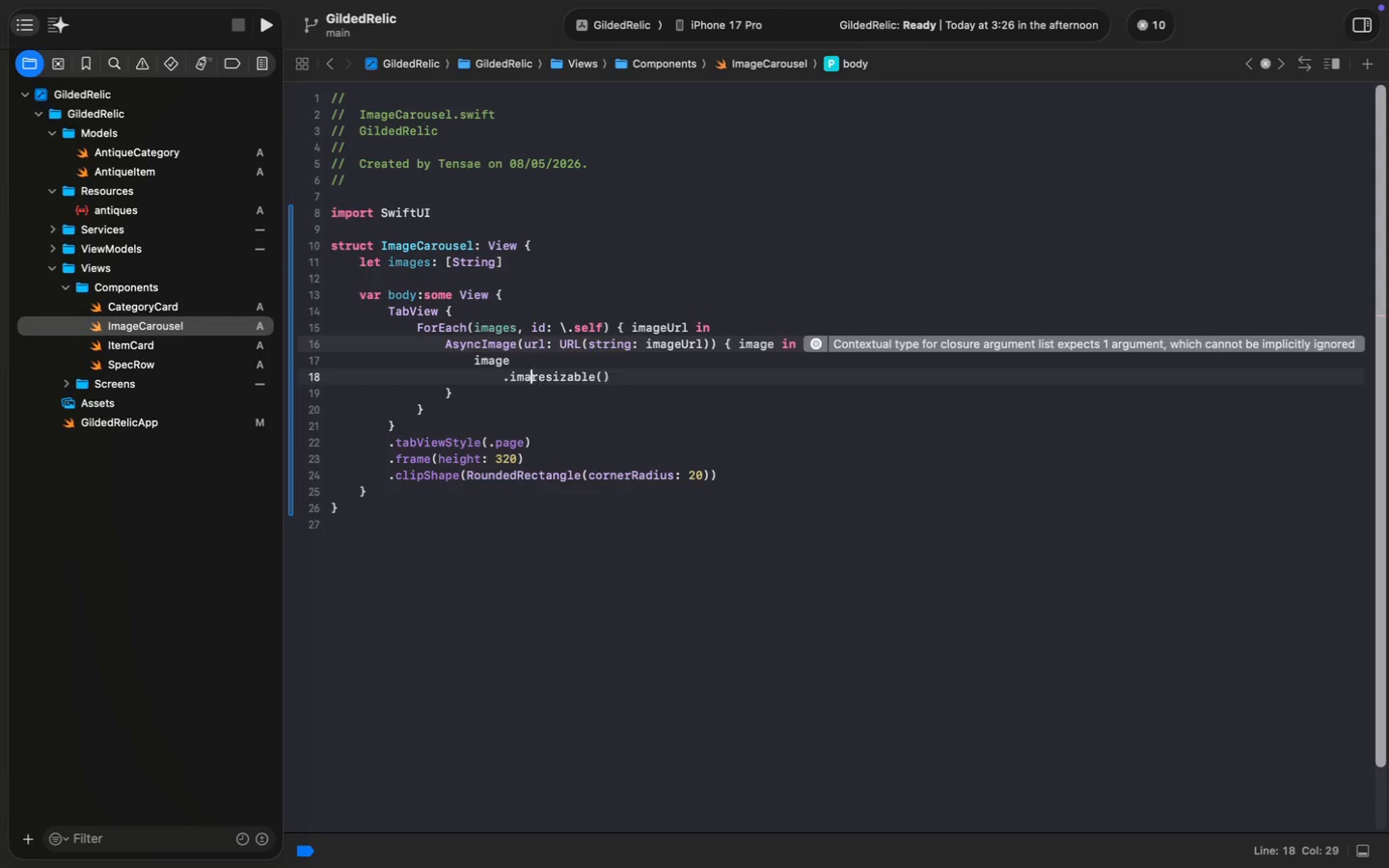 
key(Backspace)
 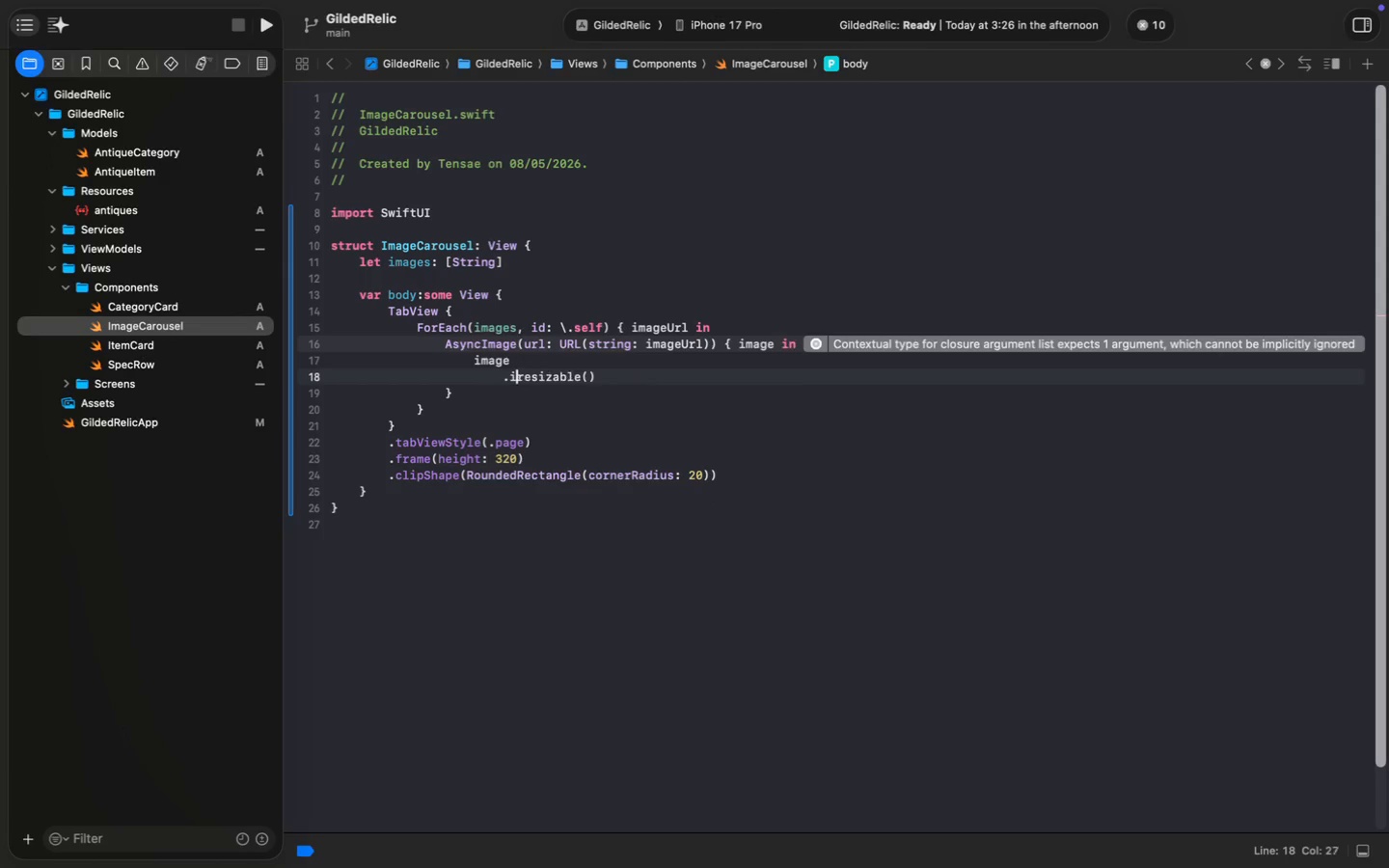 
key(Backspace)
 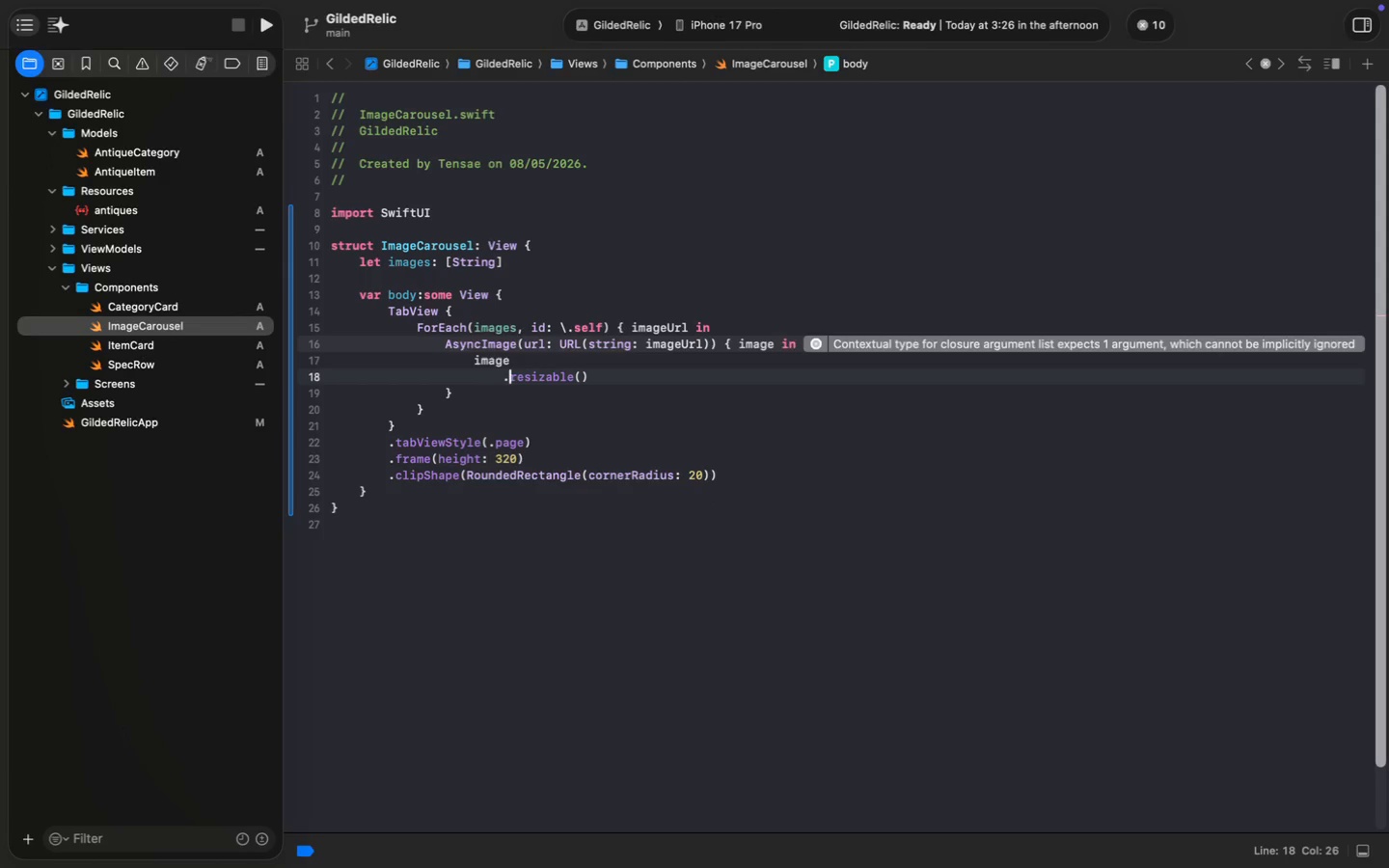 
key(Backspace)
 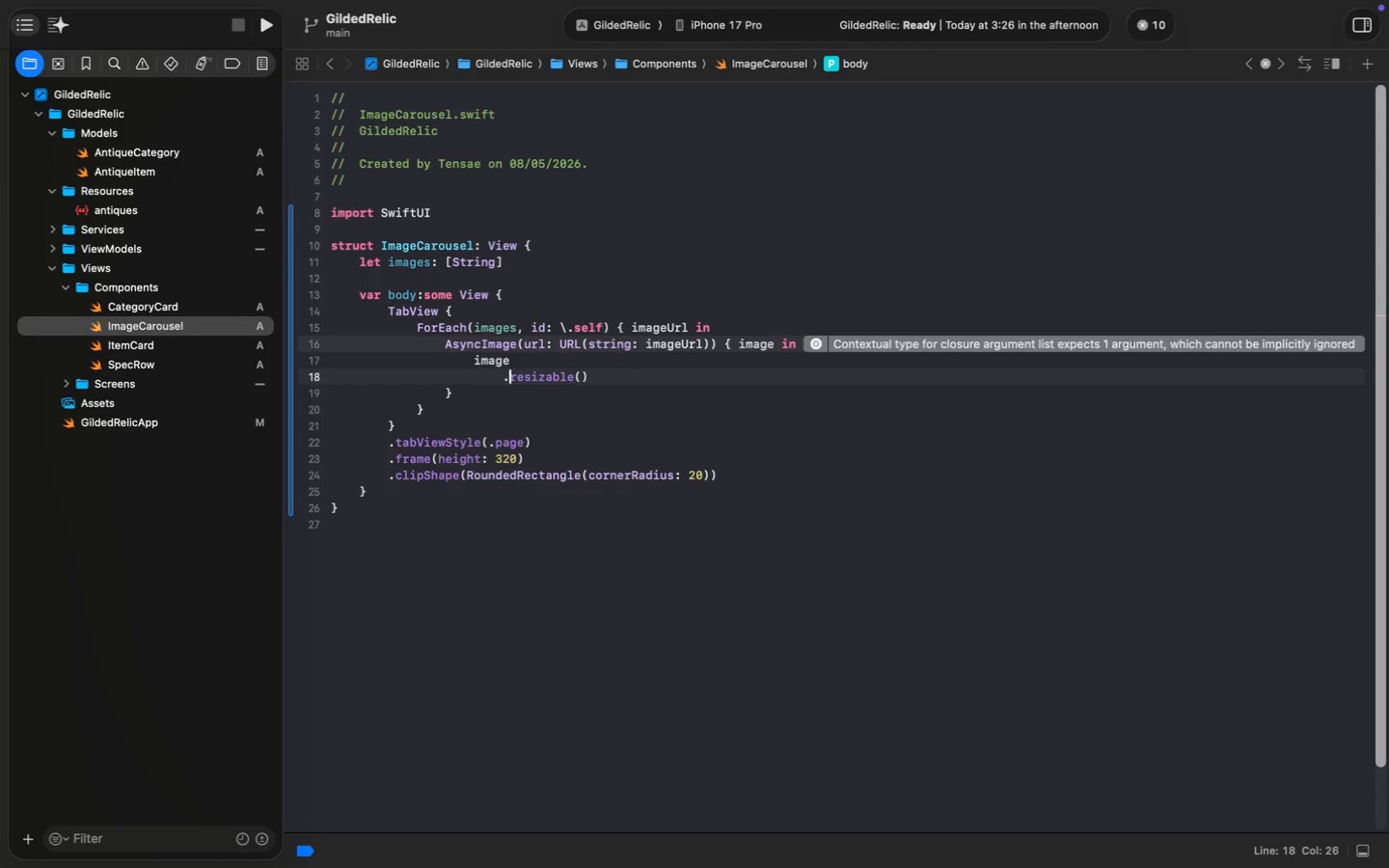 
key(Meta+ArrowRight)
 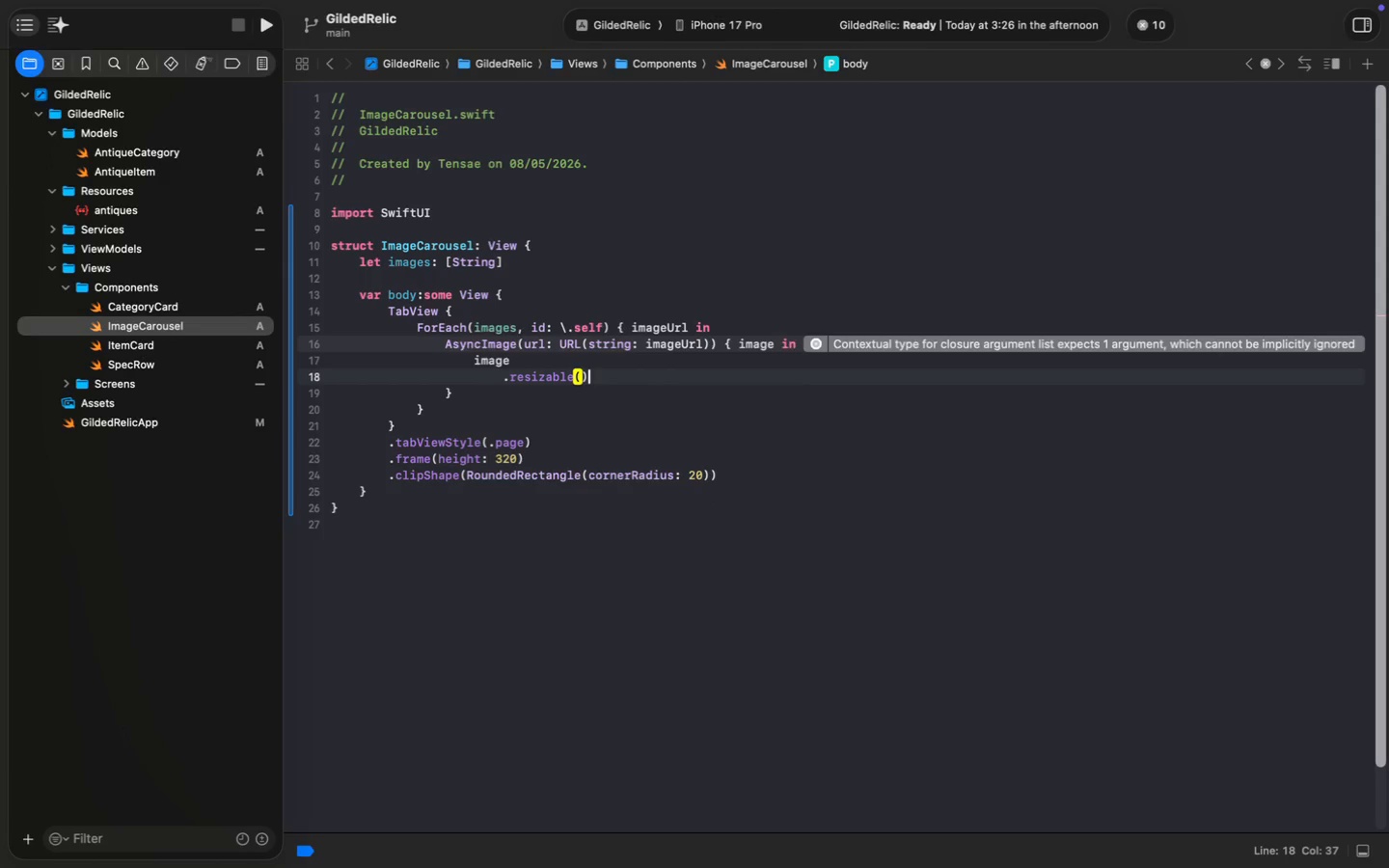 
key(Enter)
 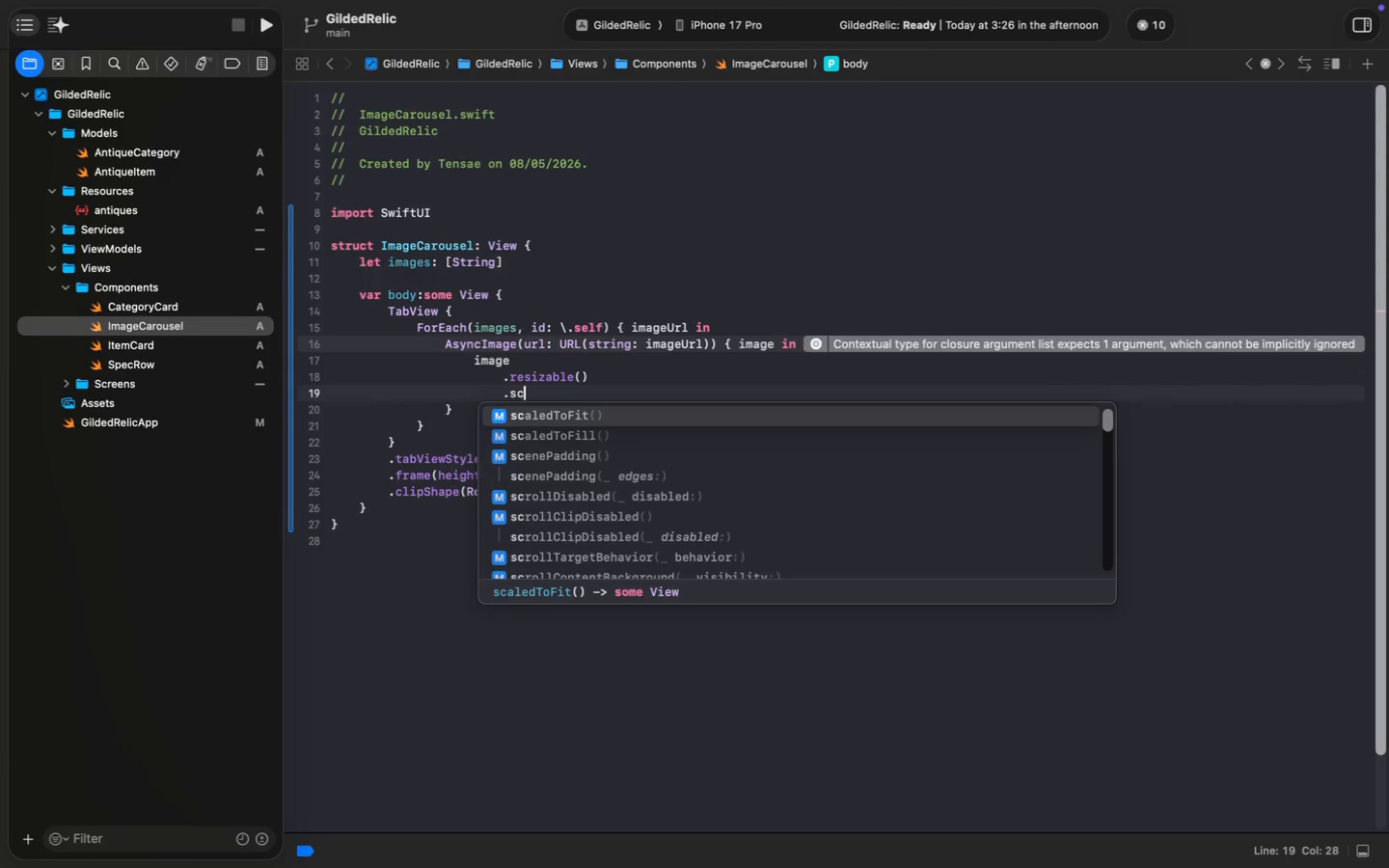 
type(.sca)
 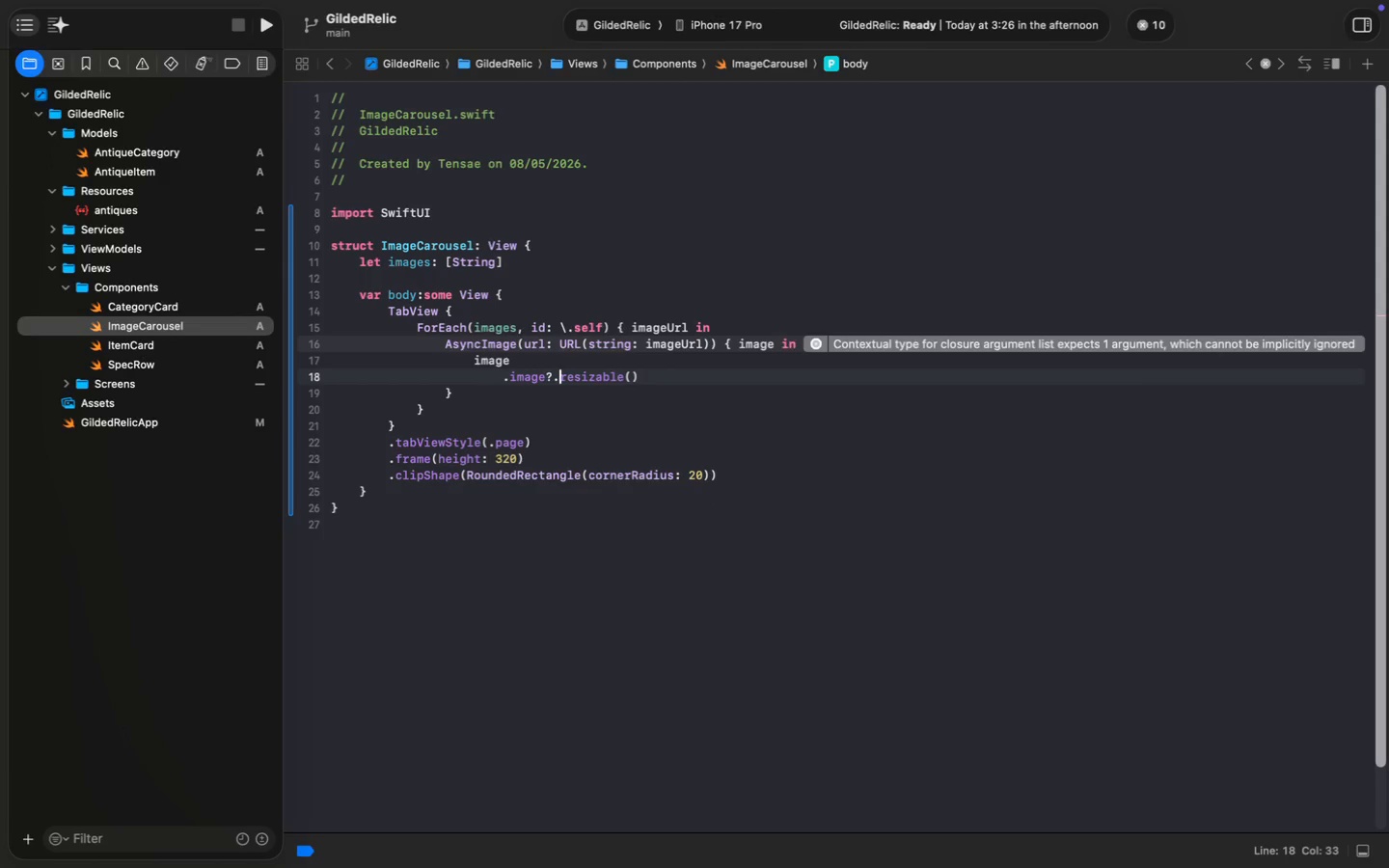 
key(ArrowDown)
 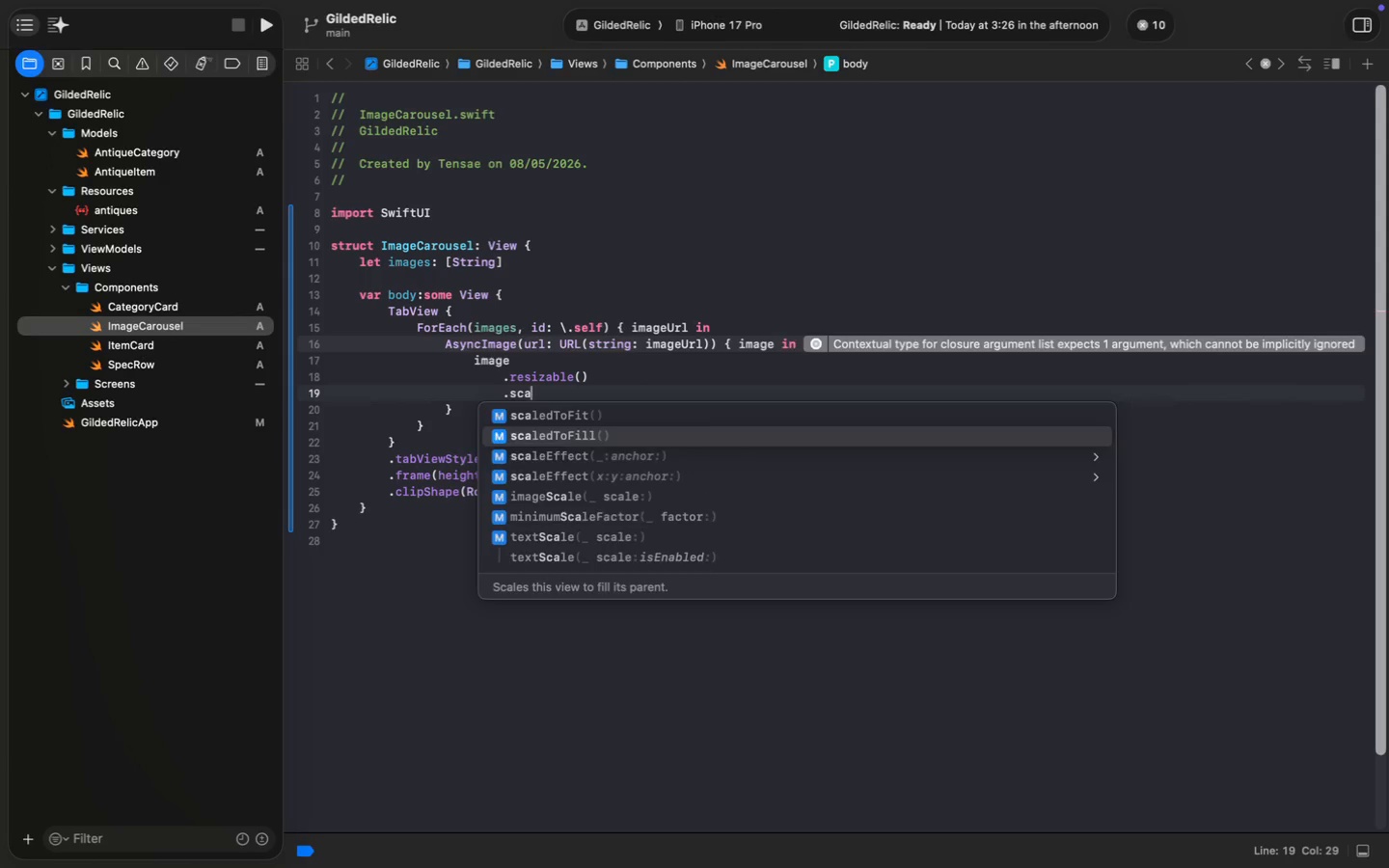 
key(Enter)
 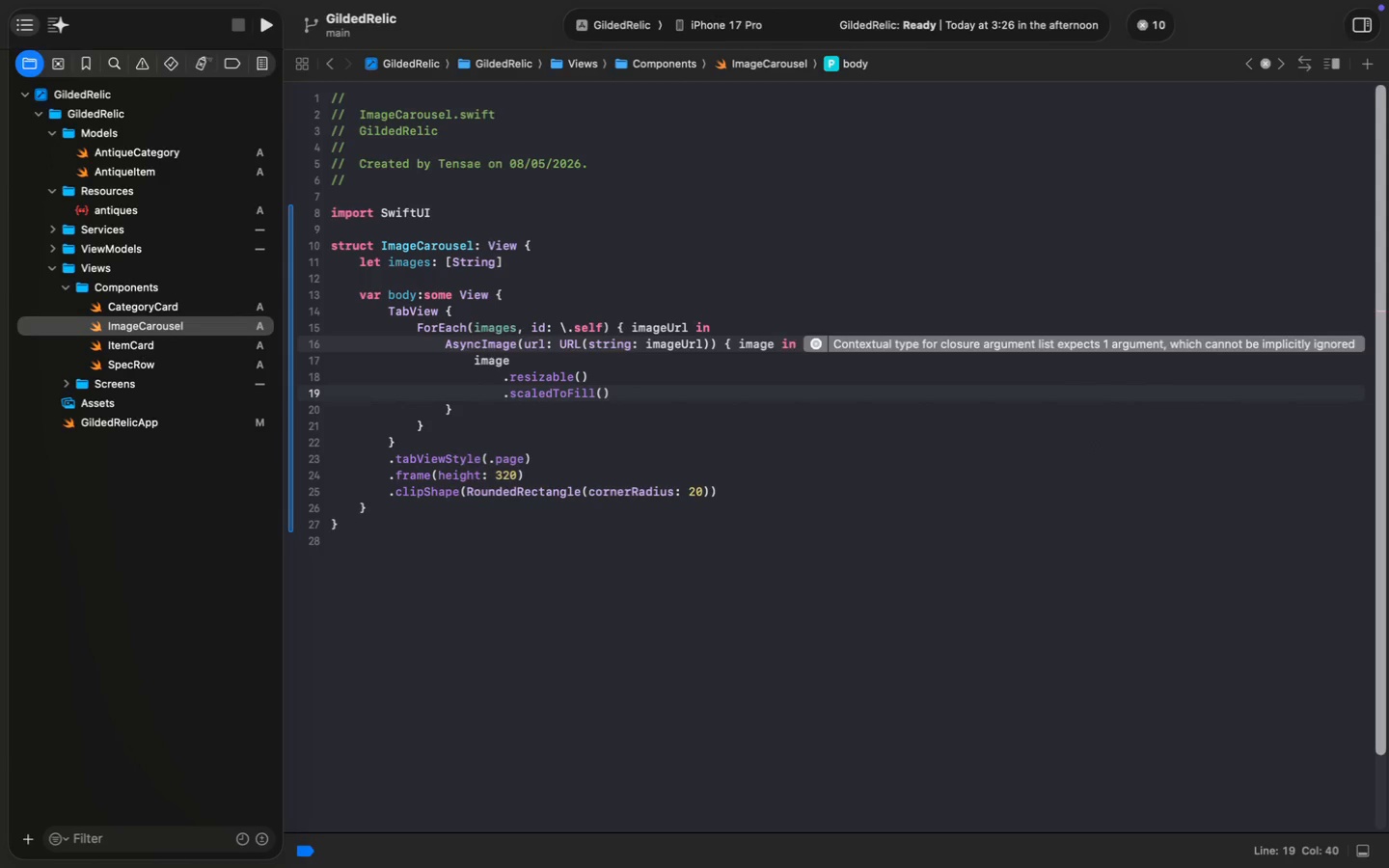 
key(ArrowDown)
 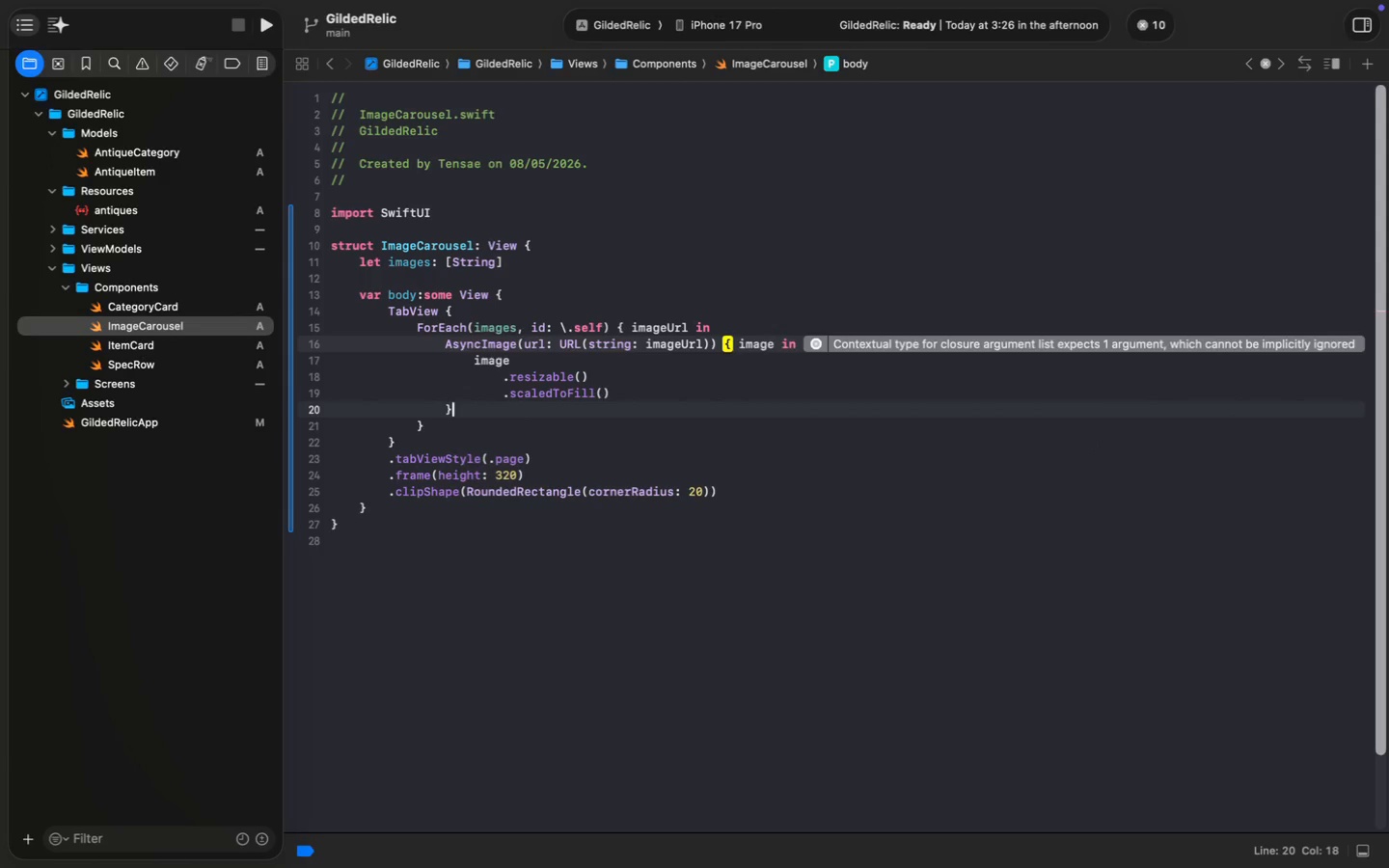 
type( place)
 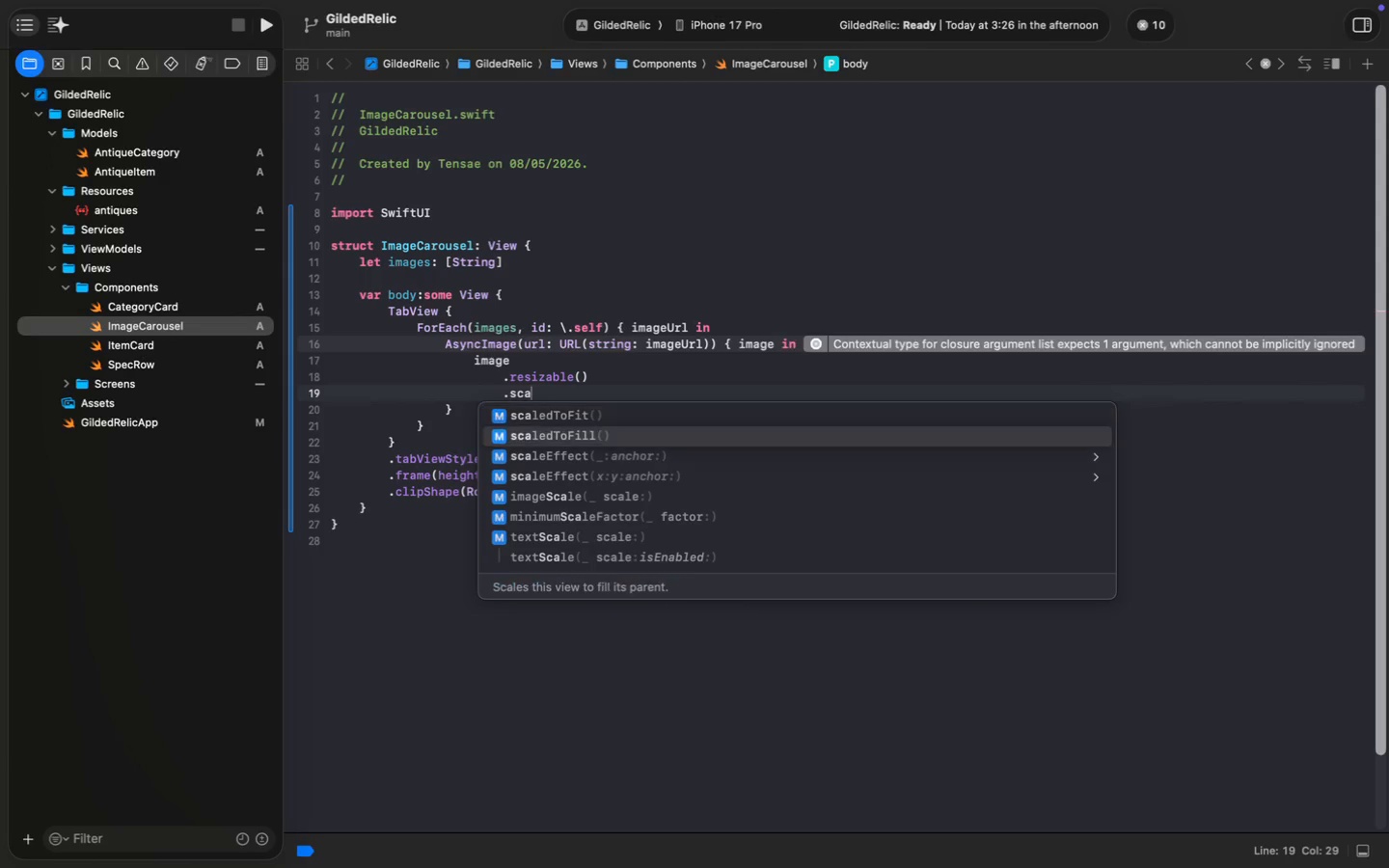 
key(Enter)
 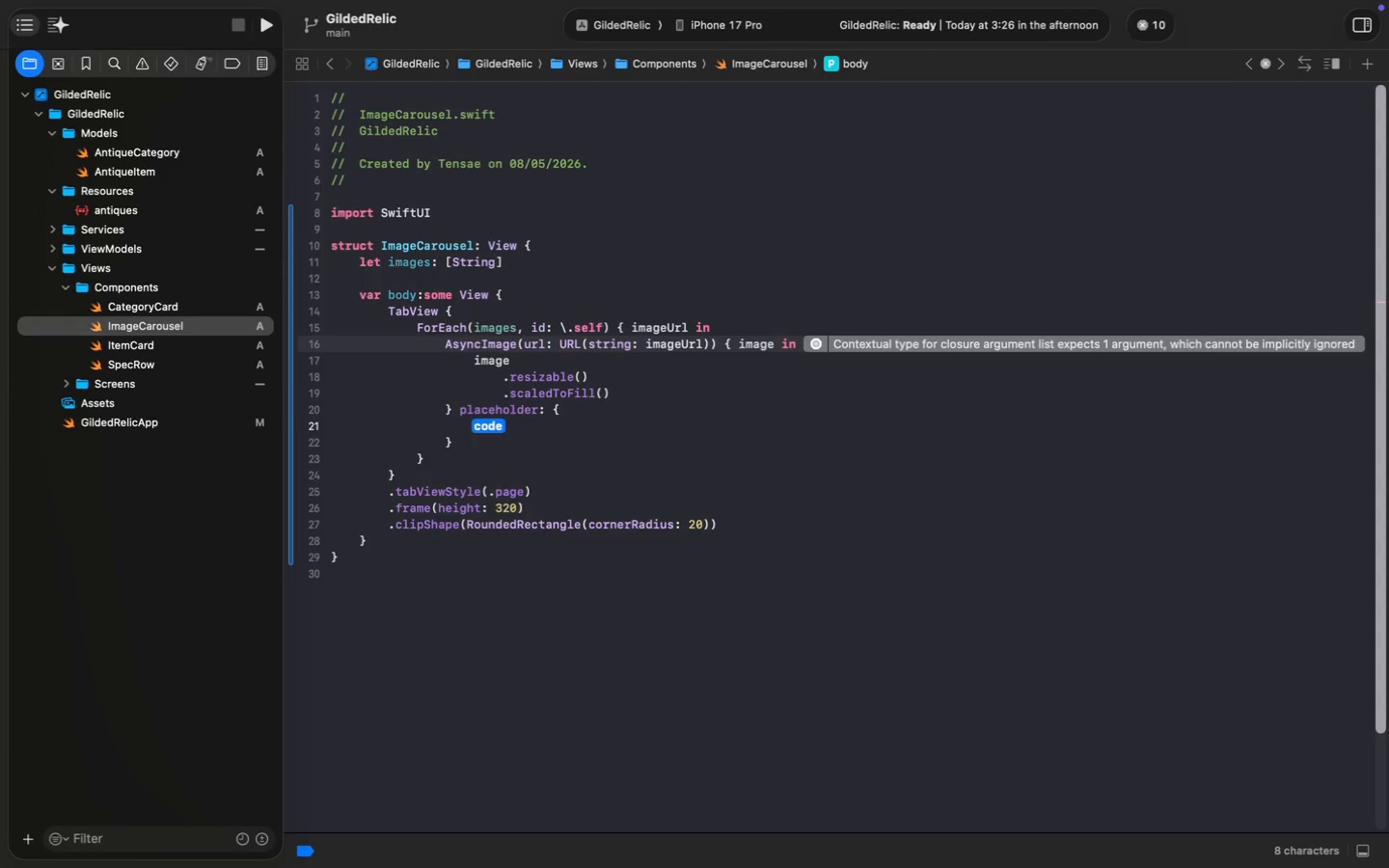 
type(Prog)
 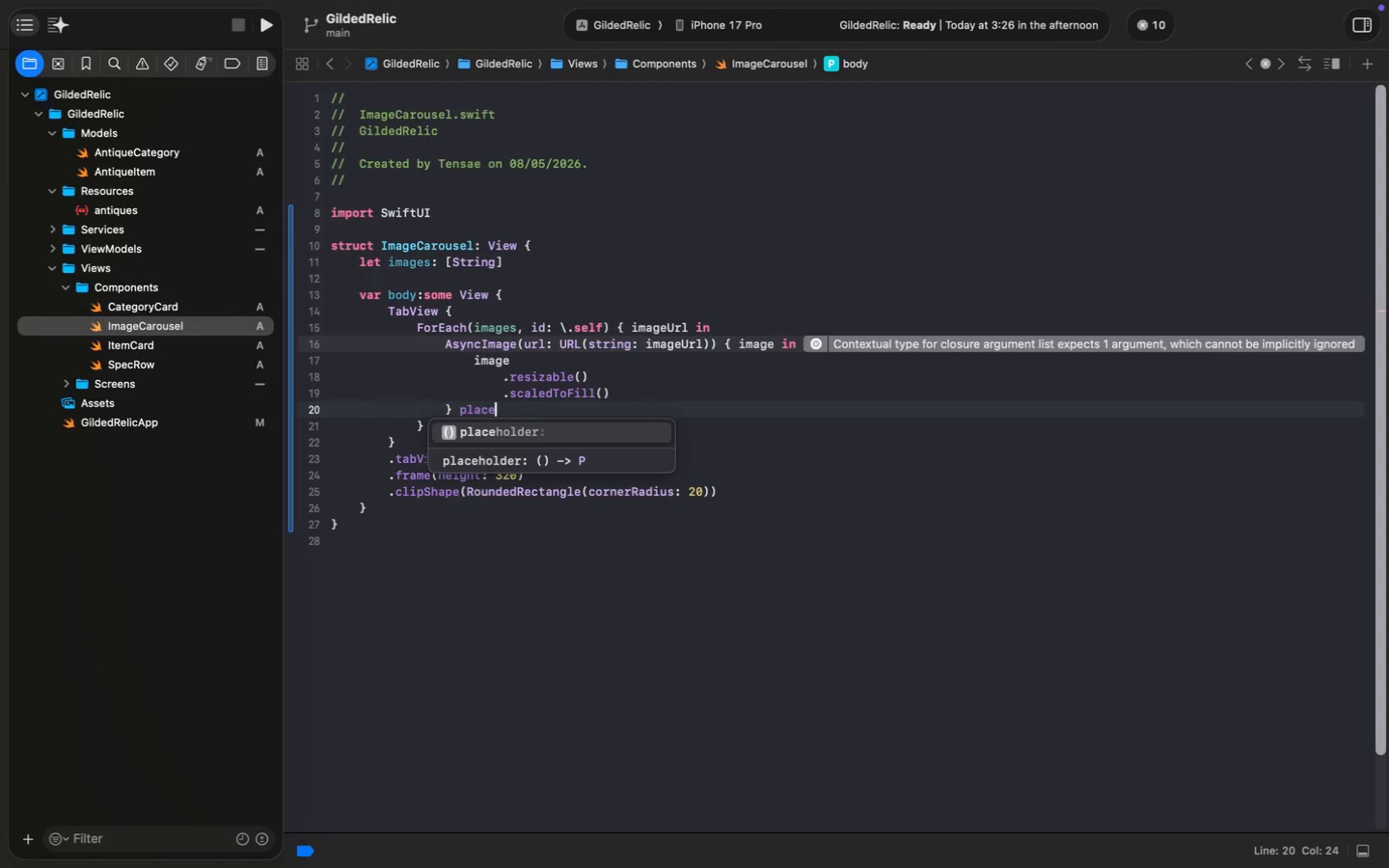 
key(Enter)
 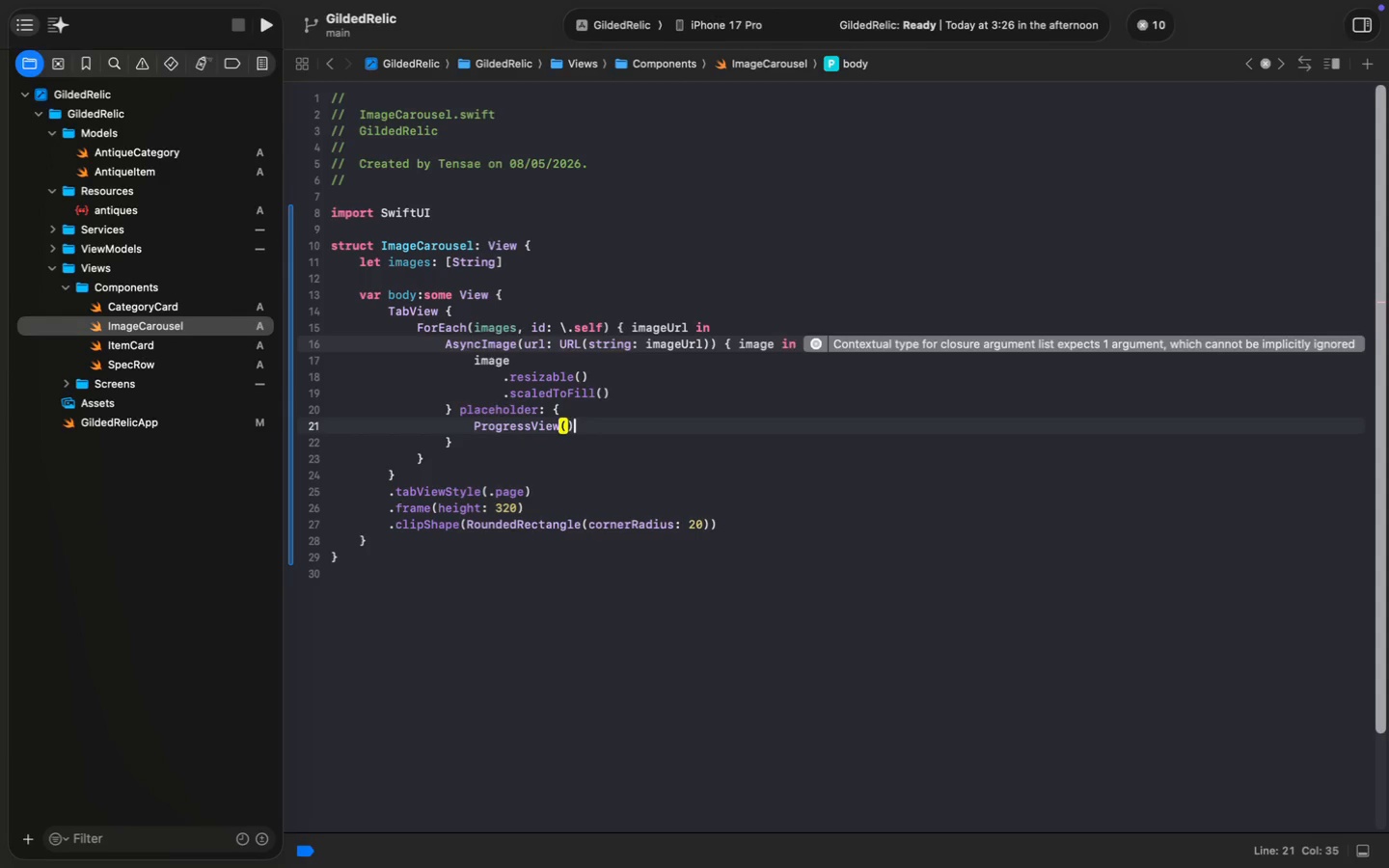 
type(())
 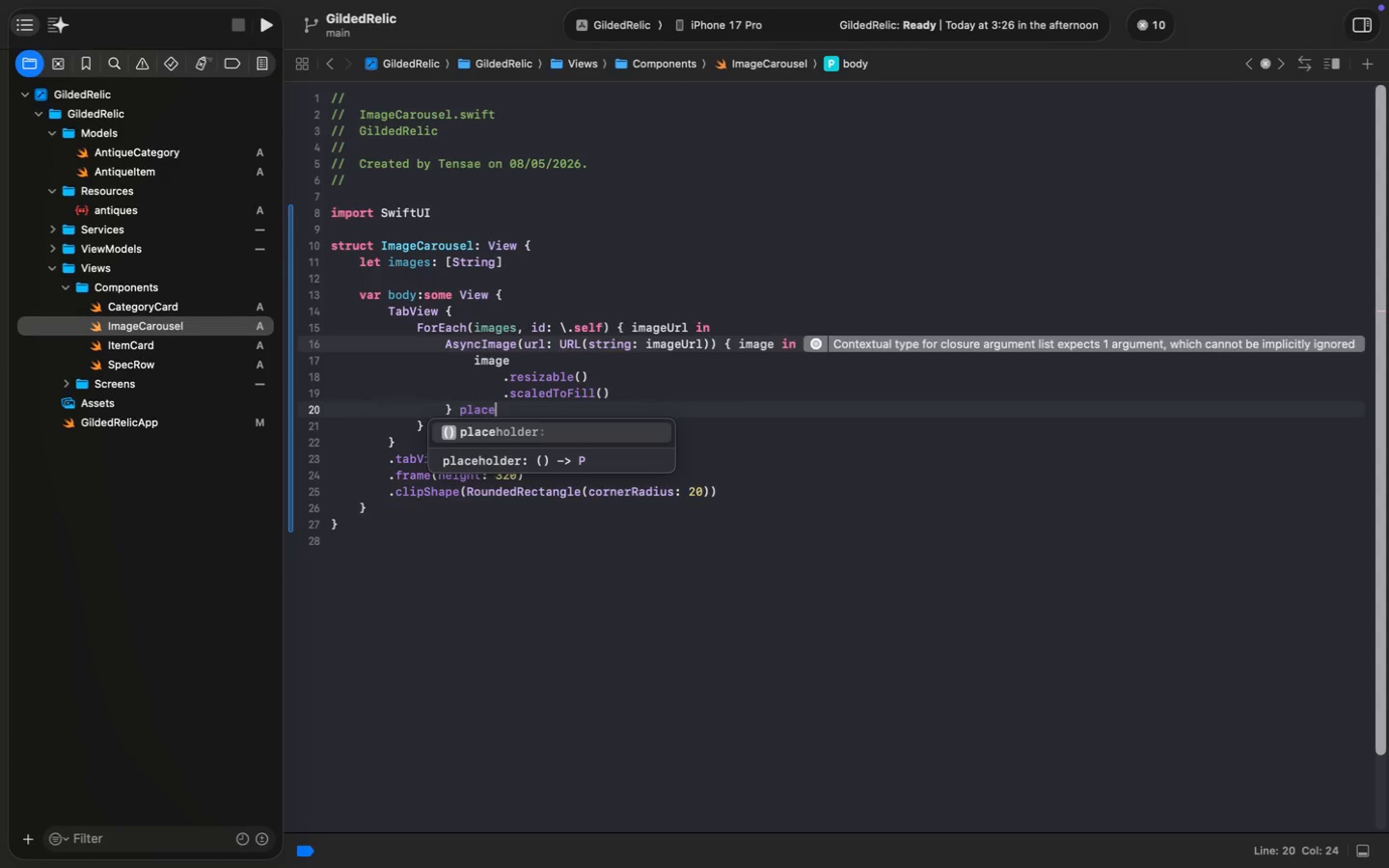 
key(ArrowDown)
 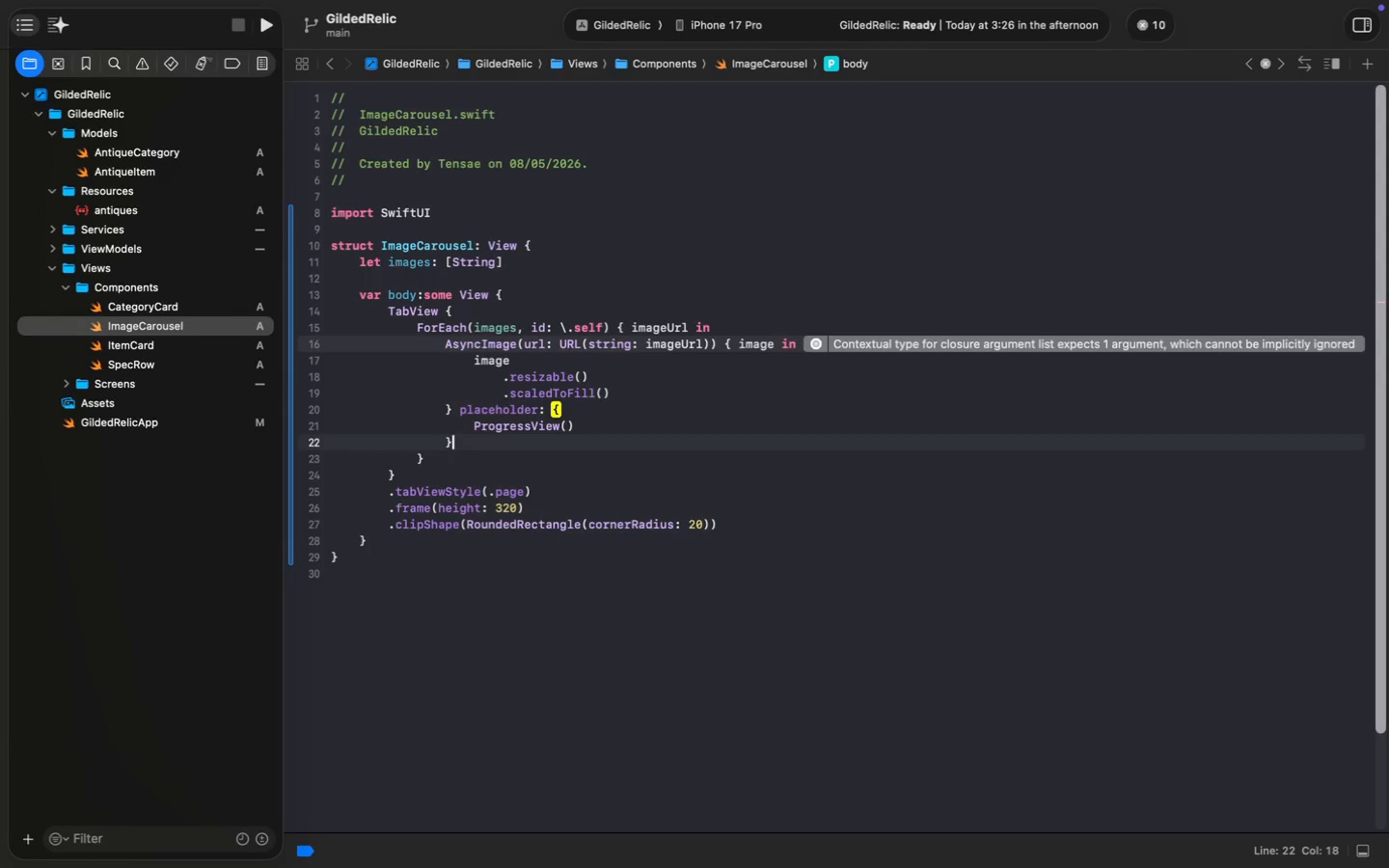 
key(ArrowDown)
 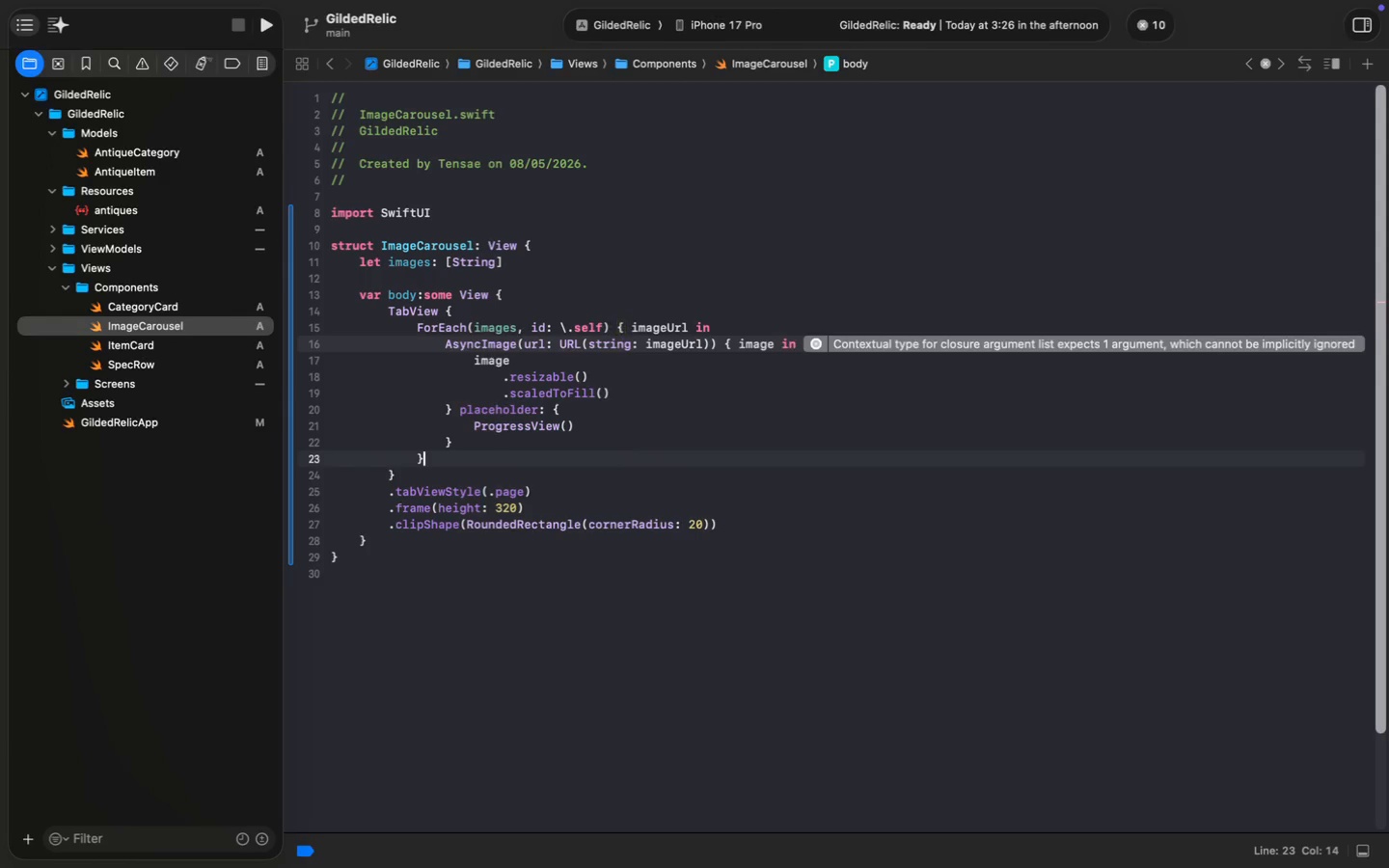 
key(Meta+S)